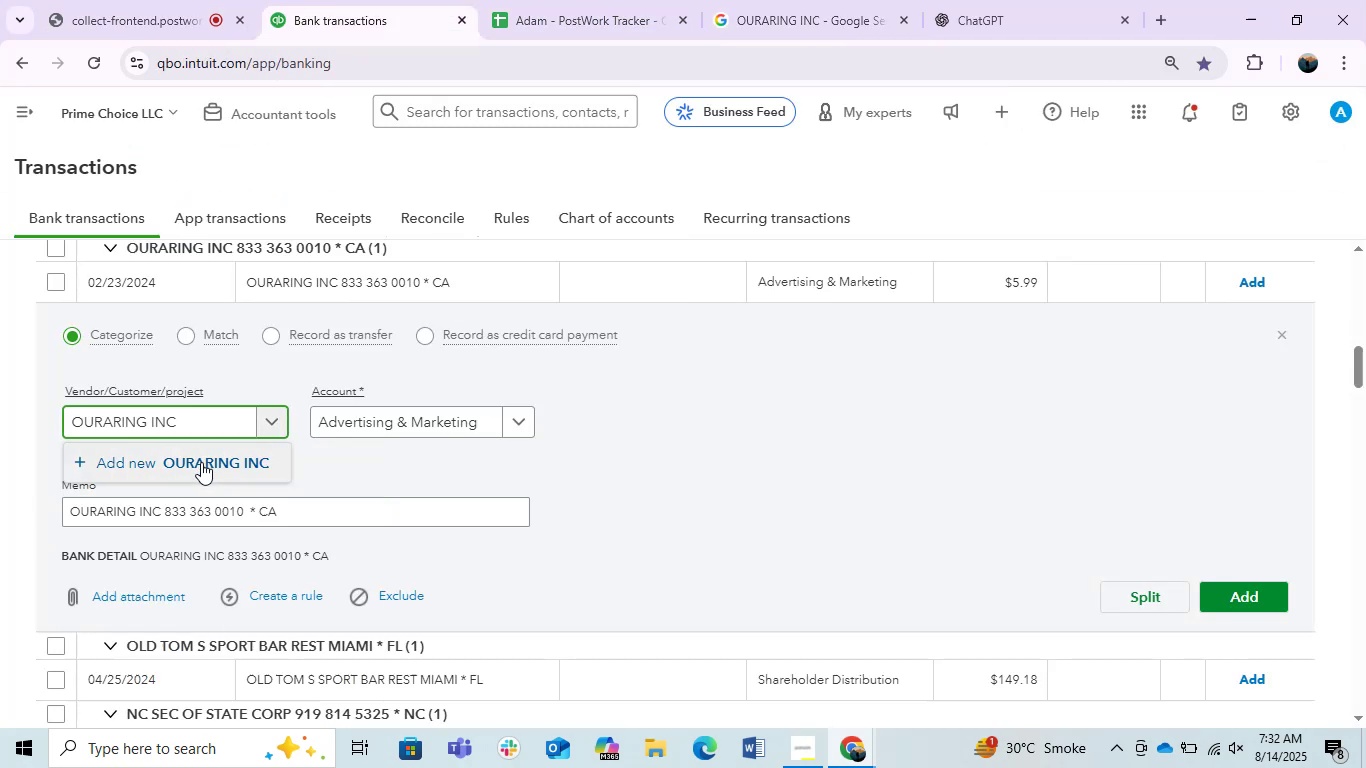 
left_click([201, 462])
 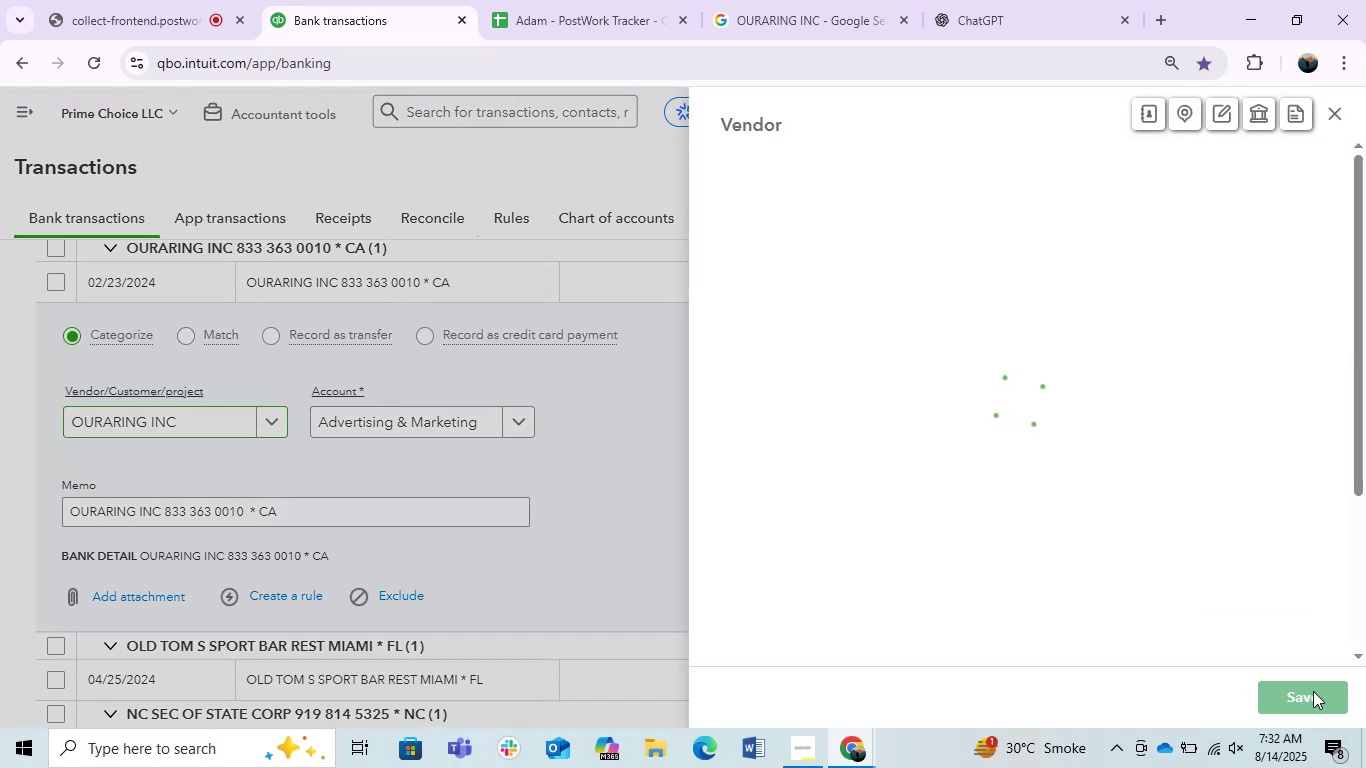 
left_click([1313, 691])
 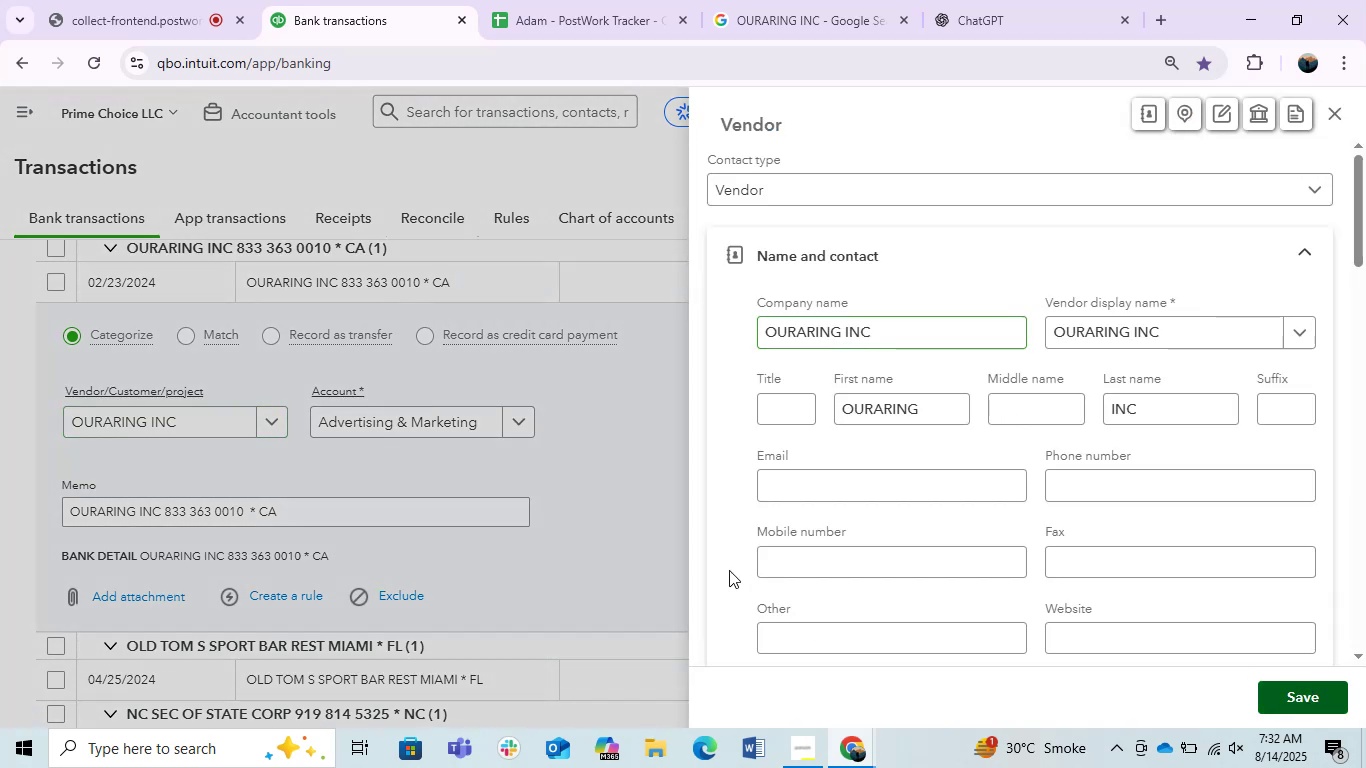 
mouse_move([633, 507])
 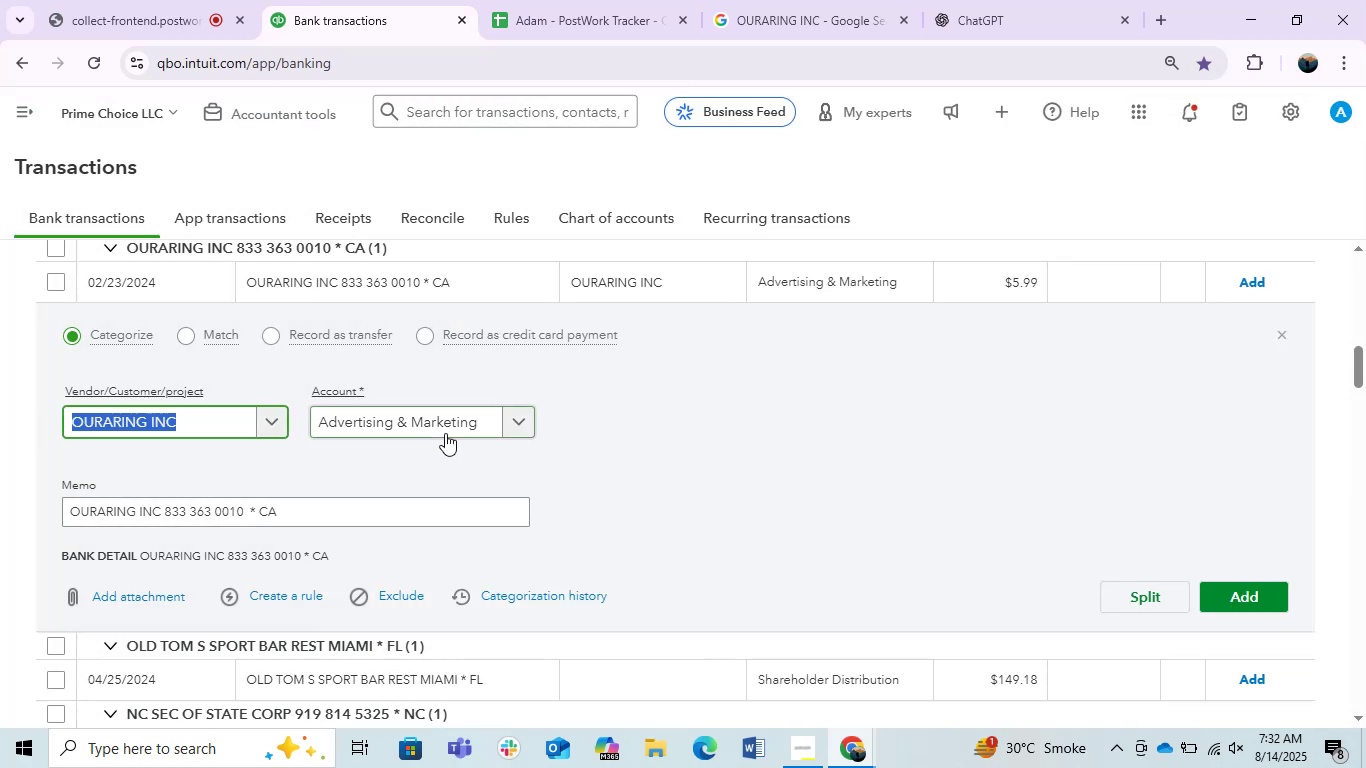 
left_click([445, 433])
 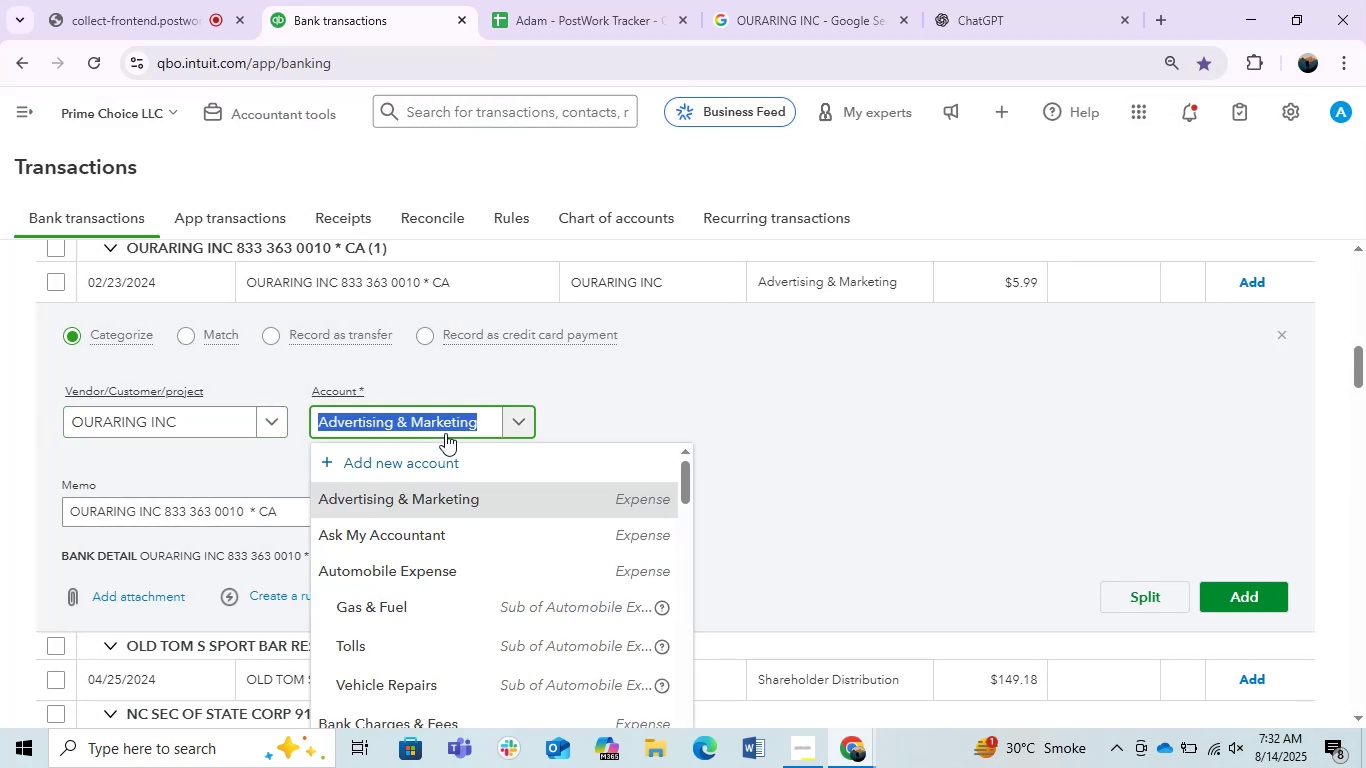 
type(Healt)
 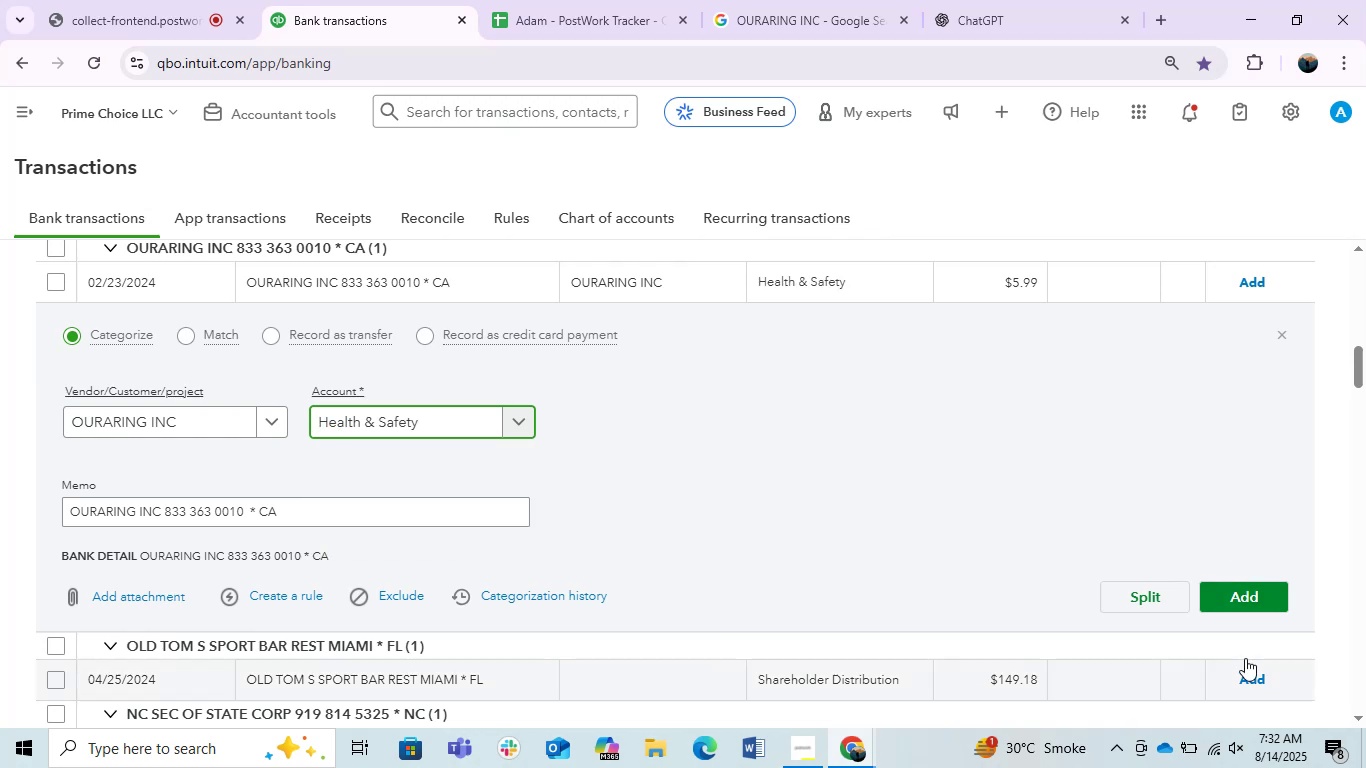 
mouse_move([428, 454])
 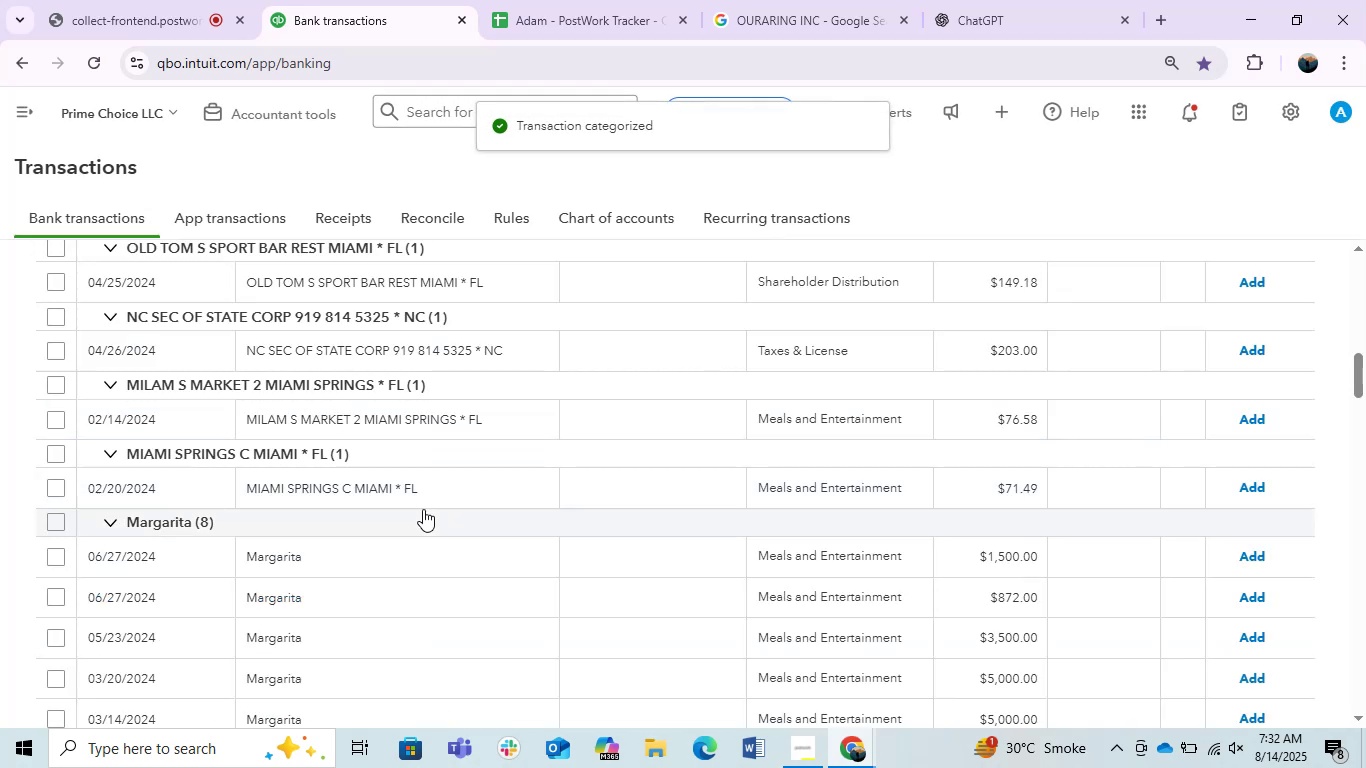 
scroll: coordinate [419, 509], scroll_direction: down, amount: 5.0
 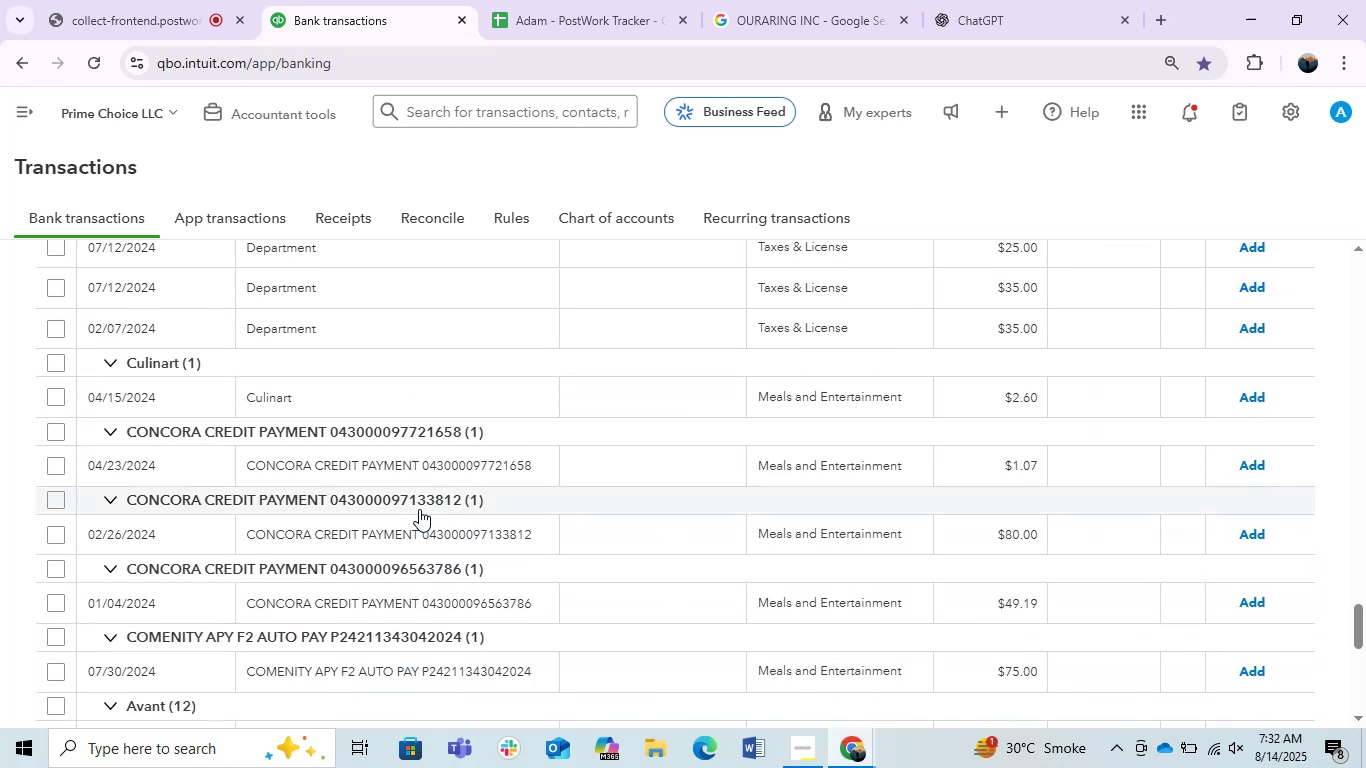 
scroll: coordinate [419, 509], scroll_direction: up, amount: 2.0
 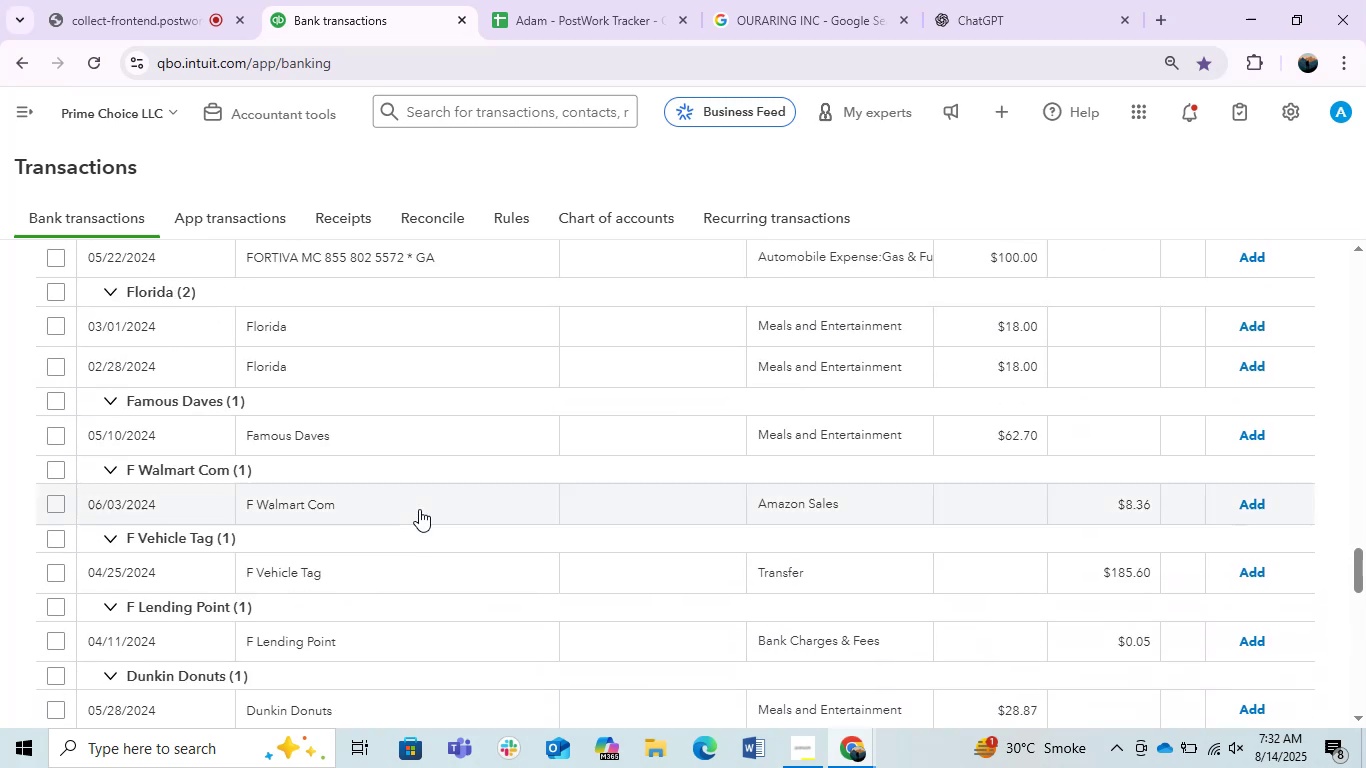 
scroll: coordinate [419, 509], scroll_direction: down, amount: 1.0
 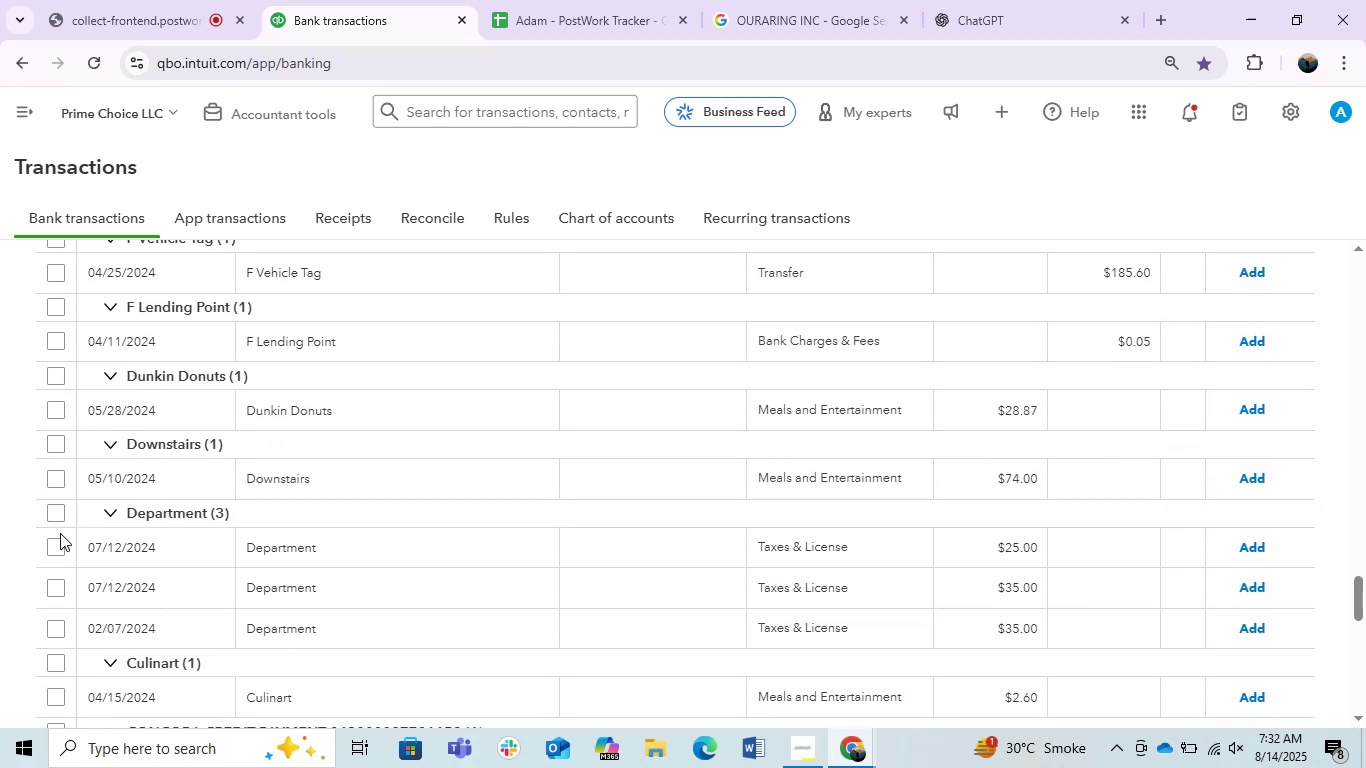 
left_click([292, 566])
 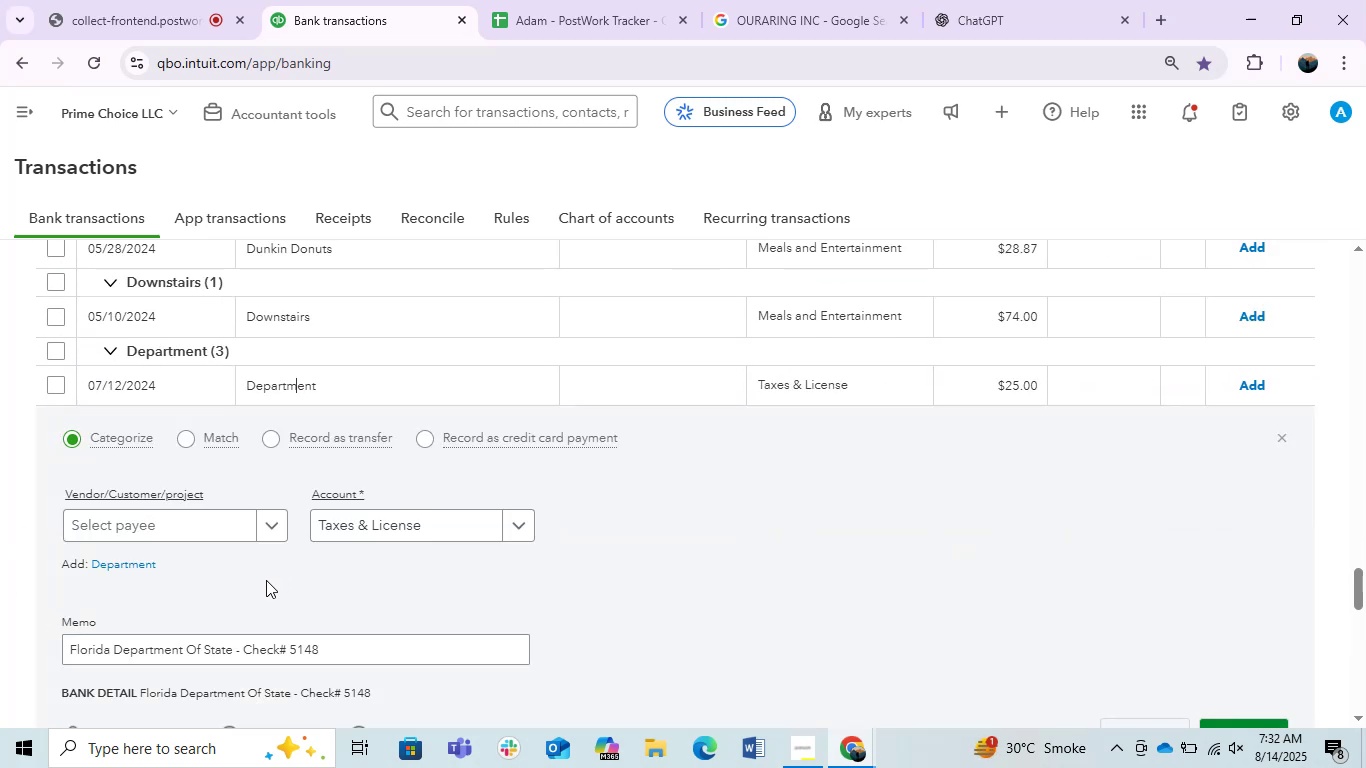 
left_click_drag(start_coordinate=[351, 652], to_coordinate=[59, 660])
 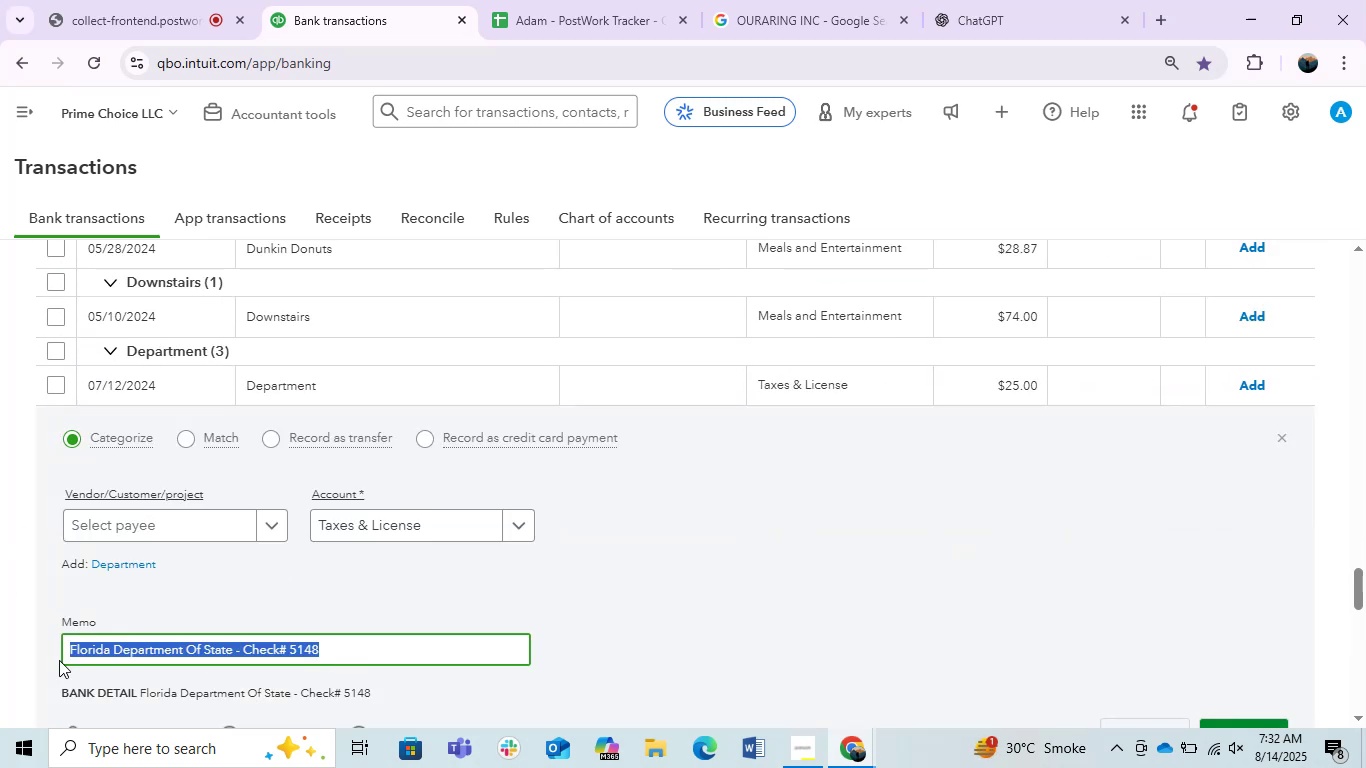 
key(Control+C)
 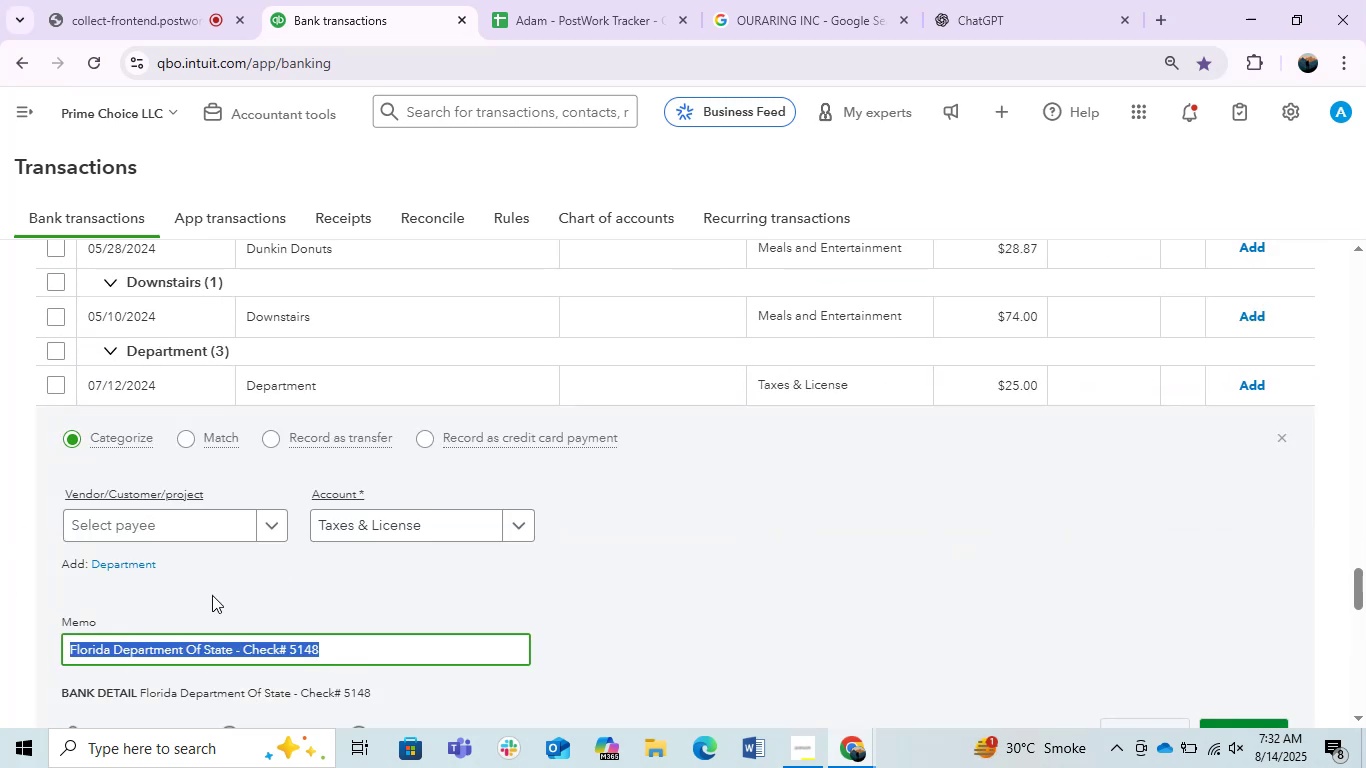 
key(Control+C)
 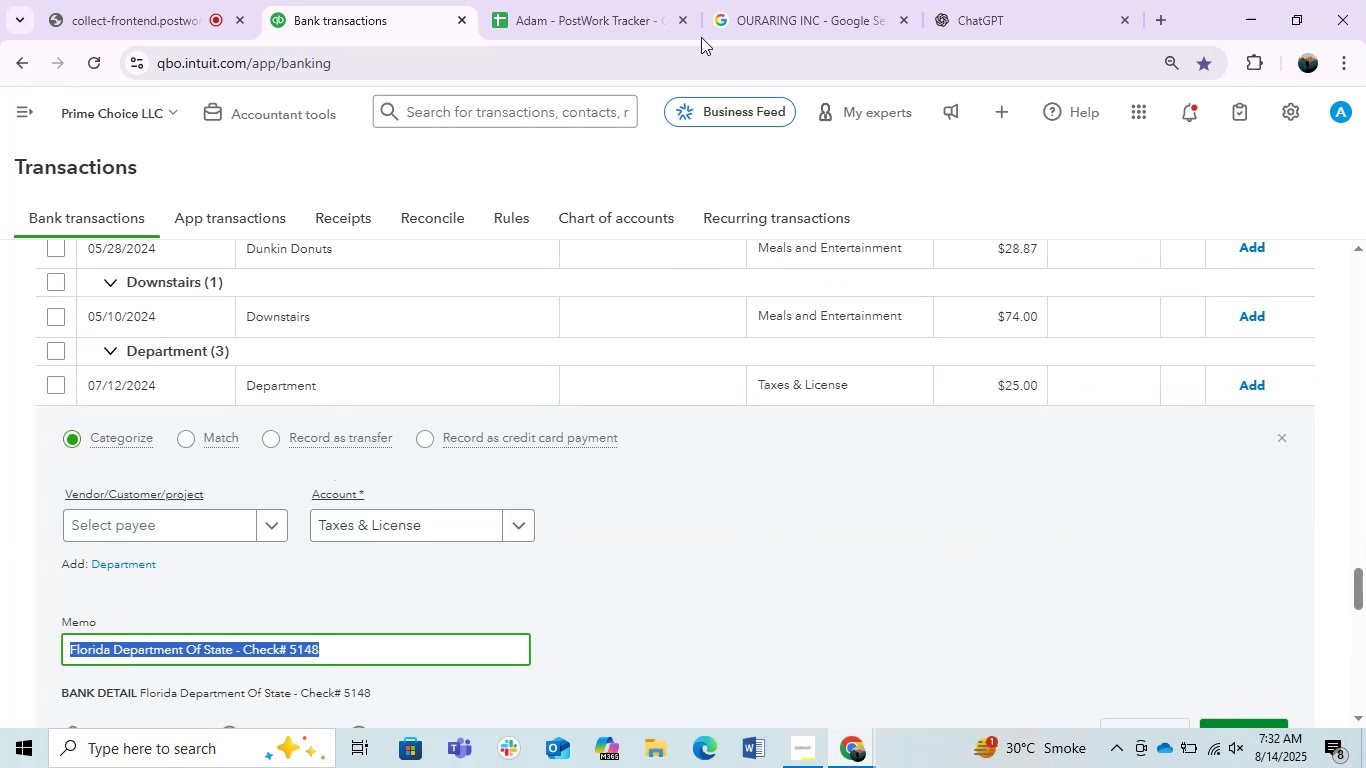 
key(Control+C)
 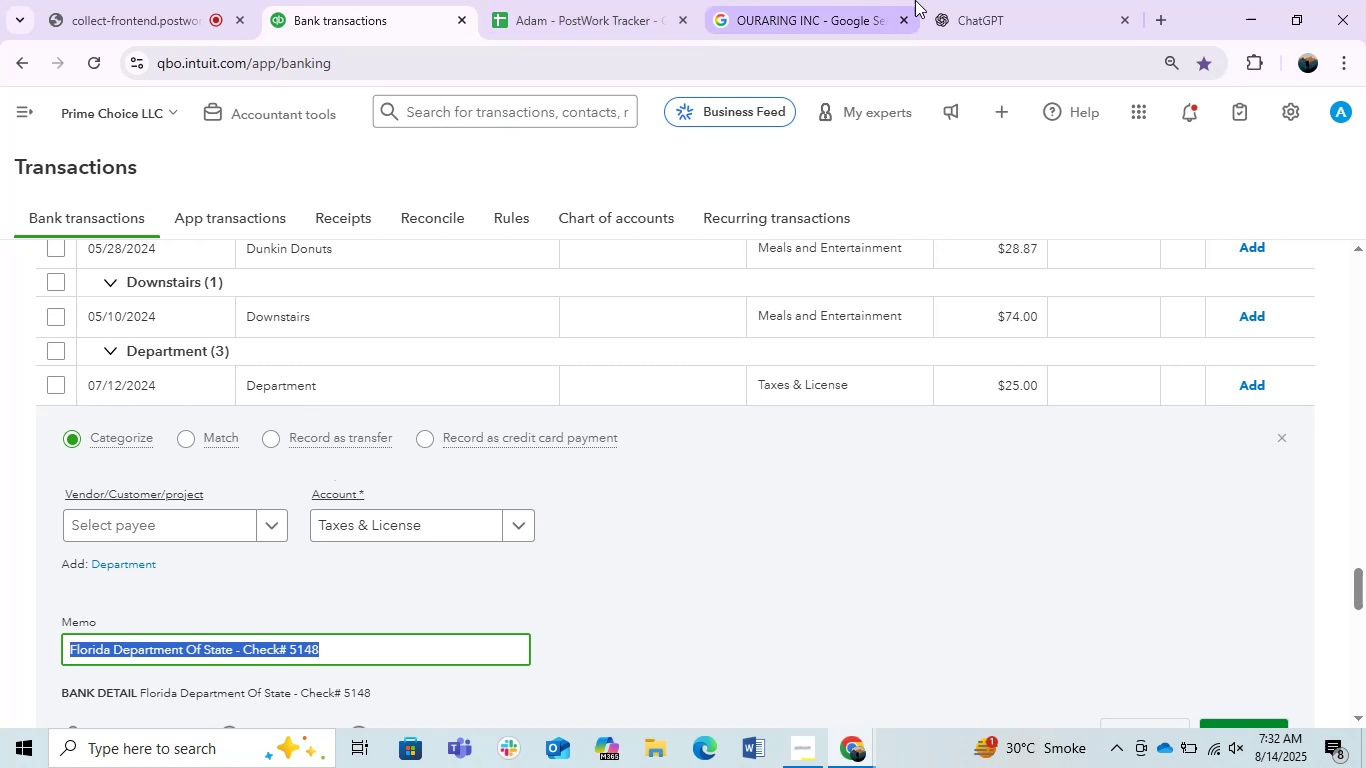 
left_click([947, 0])
 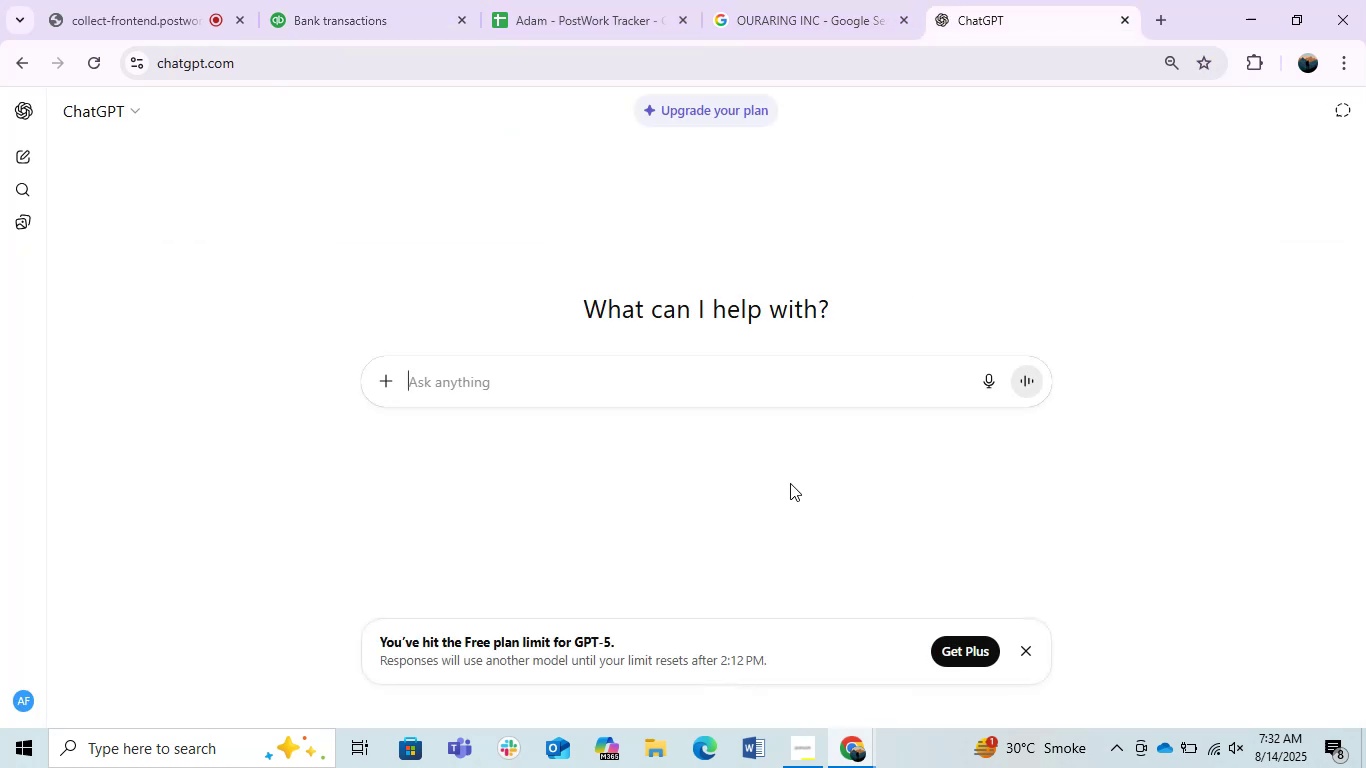 
key(Control+ControlLeft)
 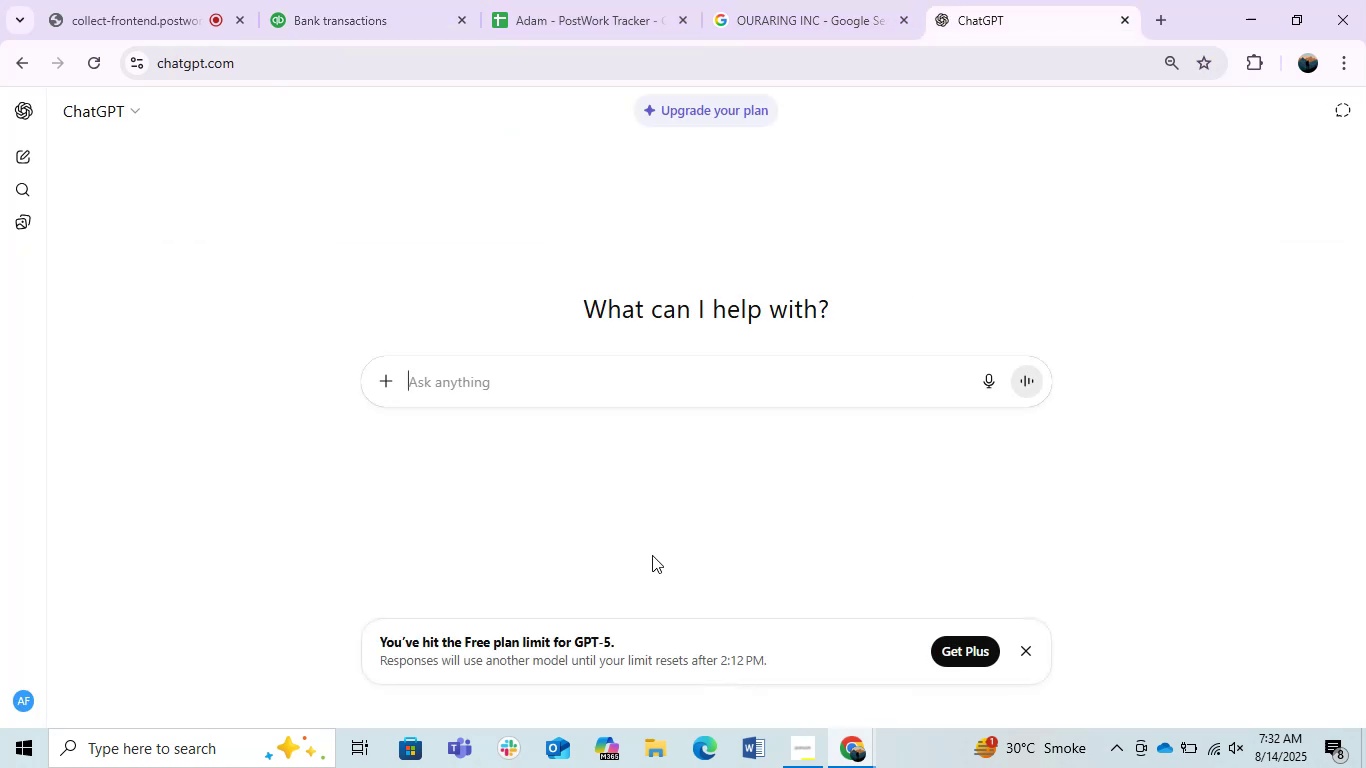 
key(Control+V)
 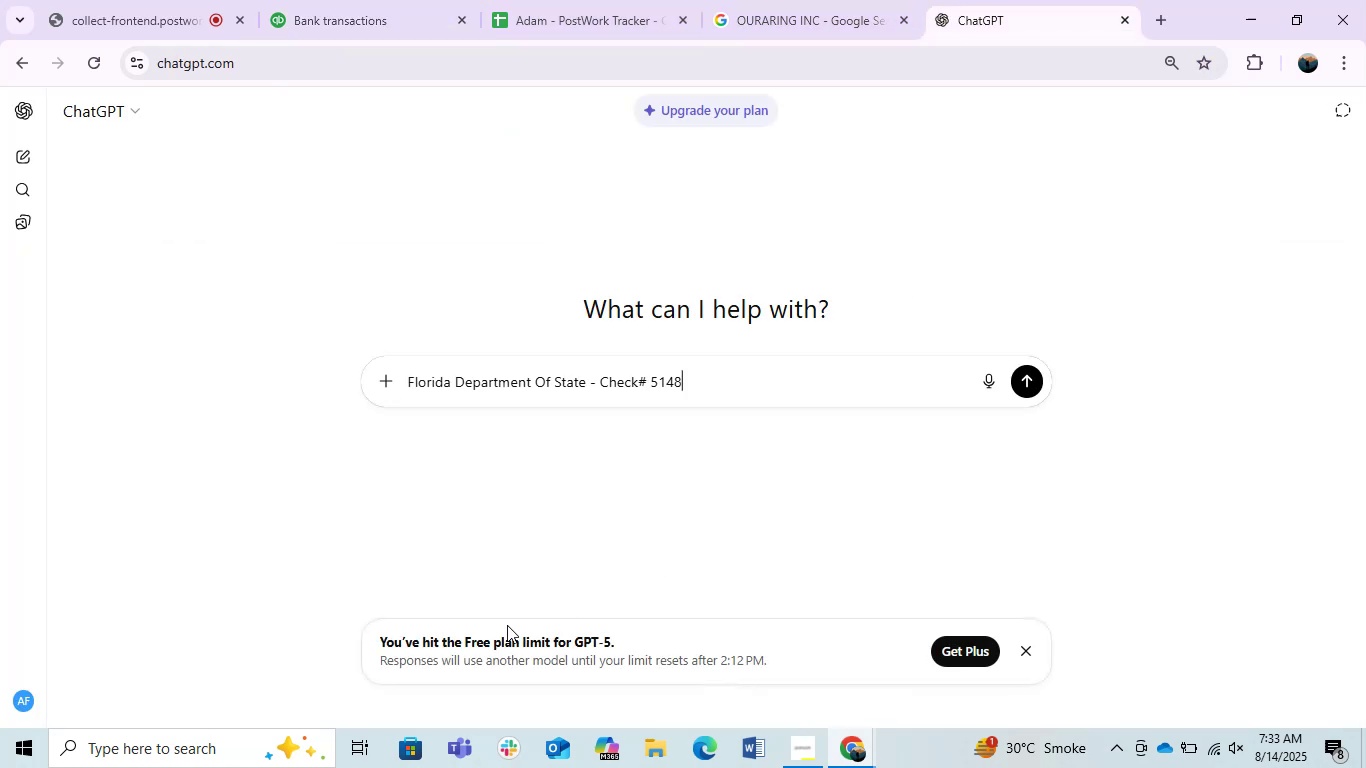 
type( classify )
 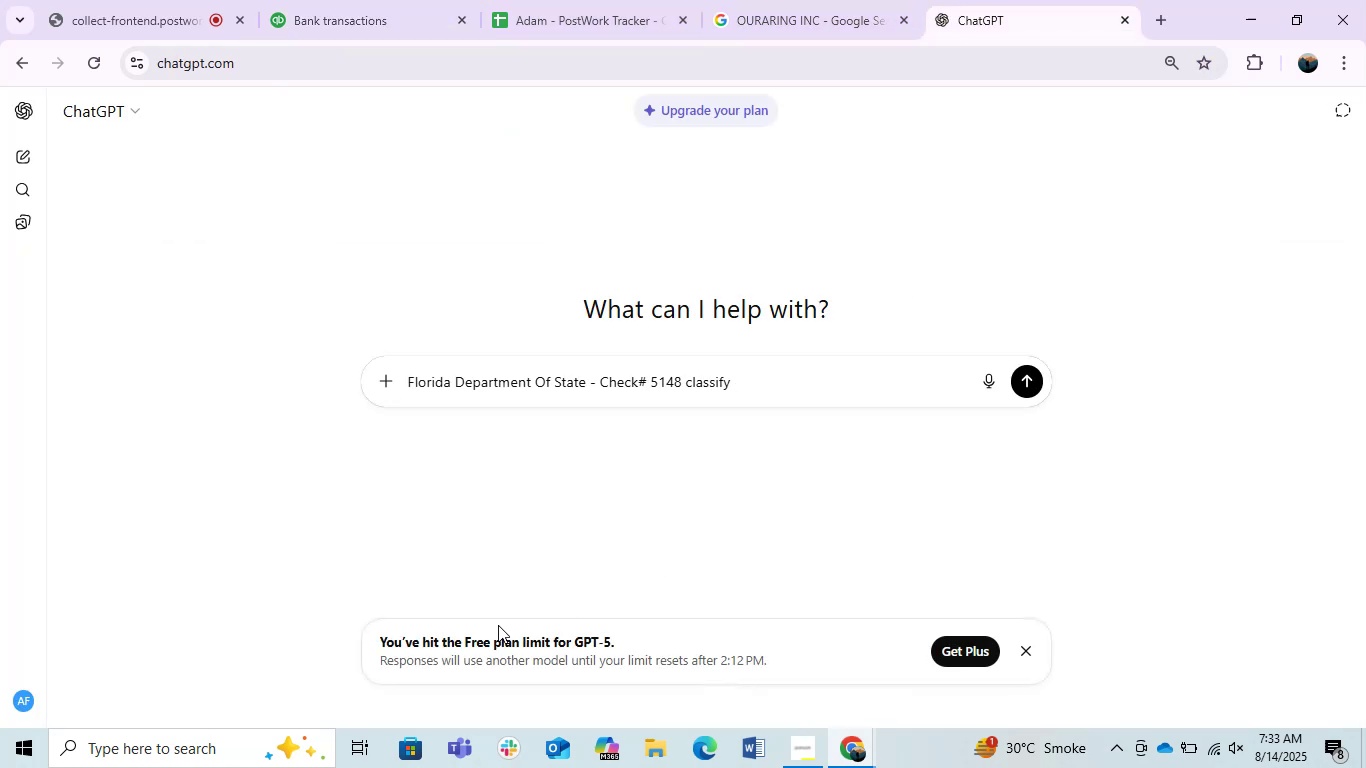 
key(Enter)
 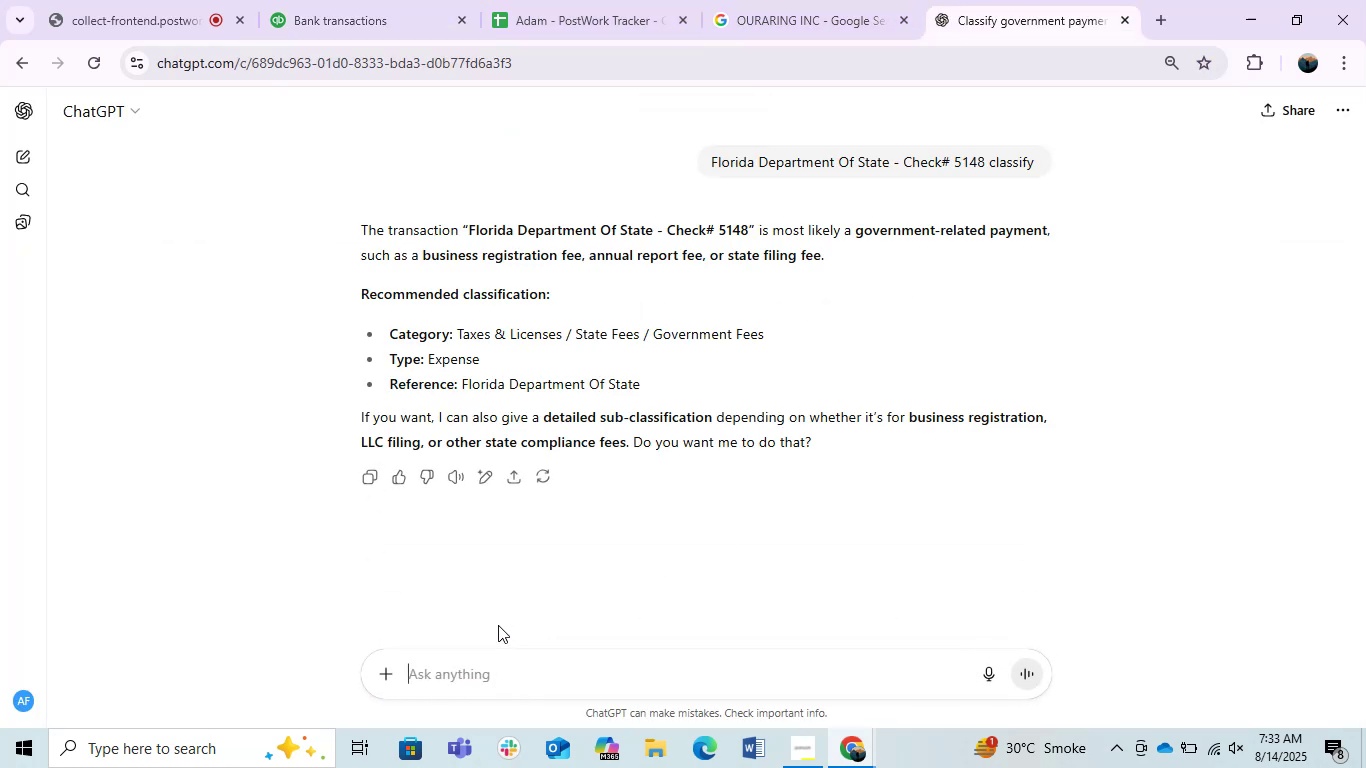 
wait(9.51)
 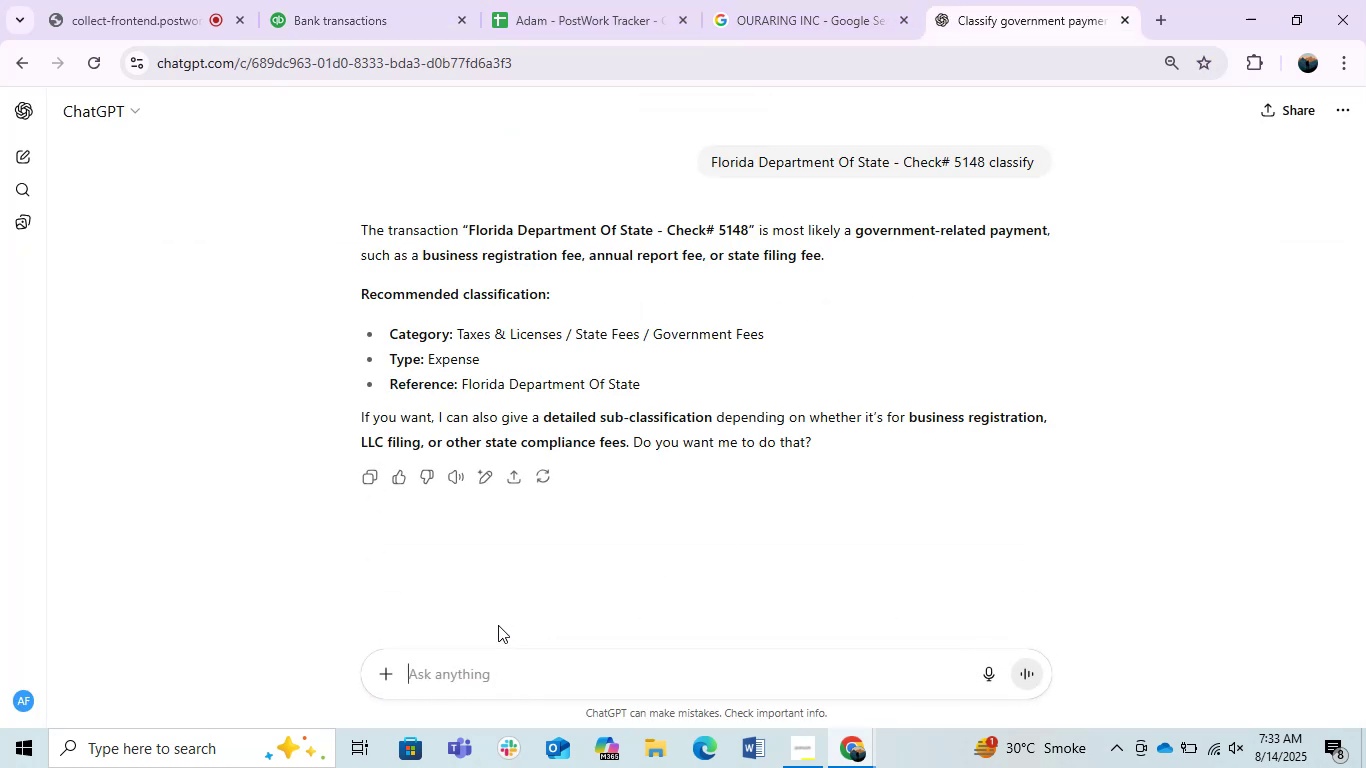 
left_click([325, 0])
 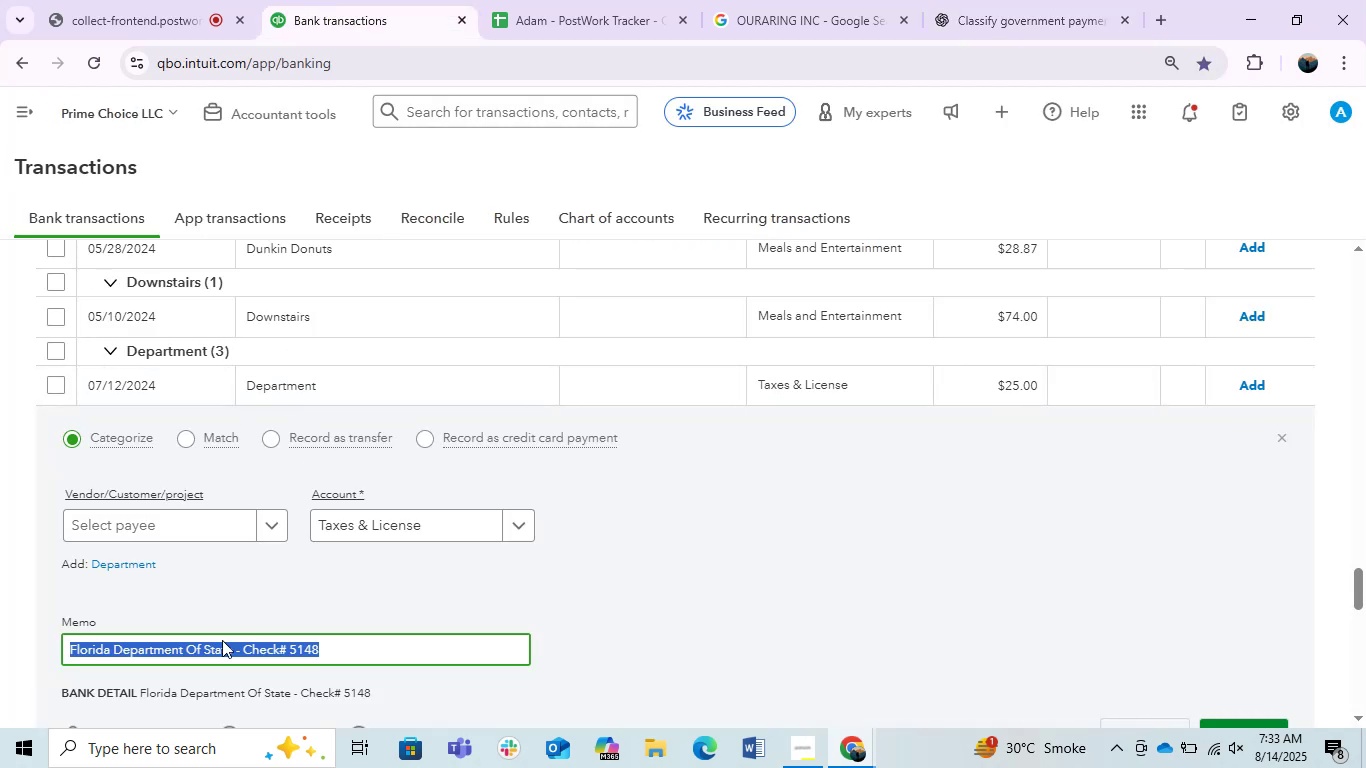 
left_click([165, 658])
 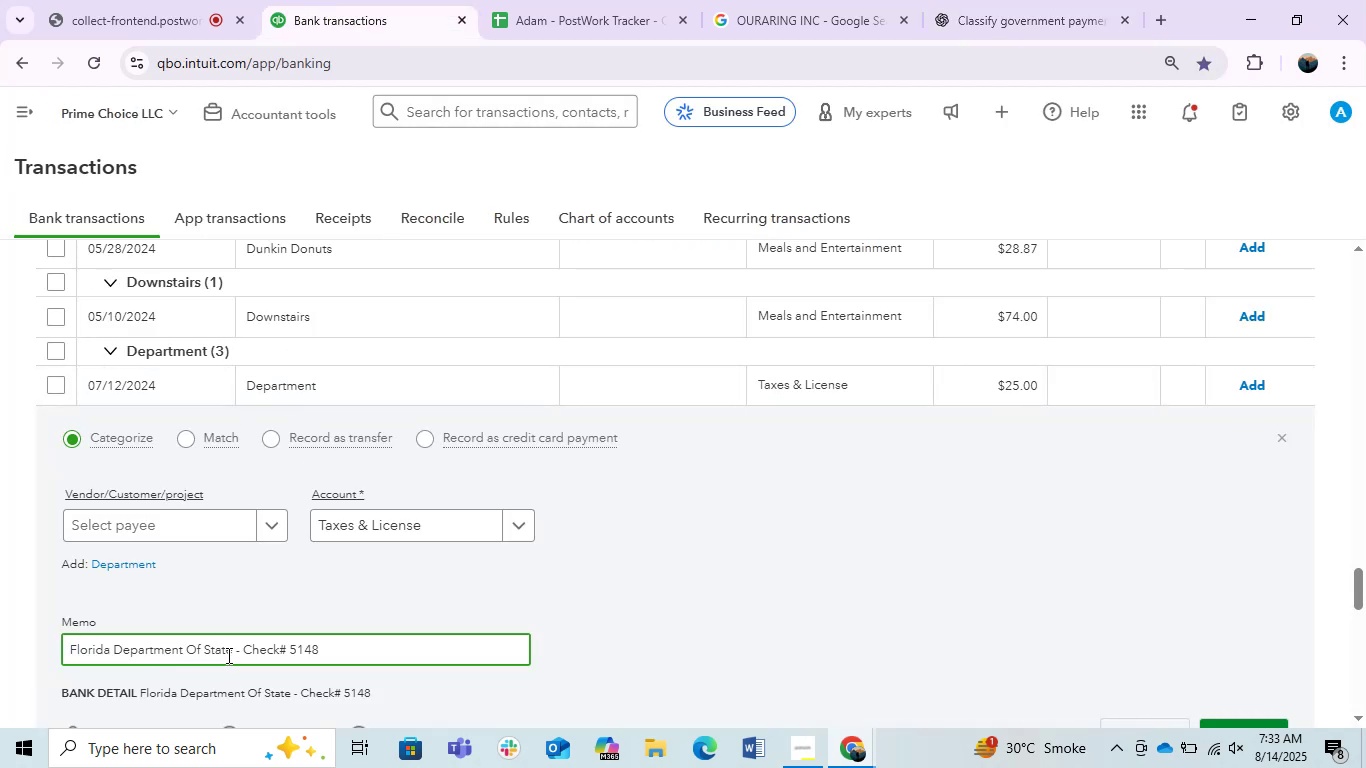 
left_click_drag(start_coordinate=[229, 653], to_coordinate=[64, 656])
 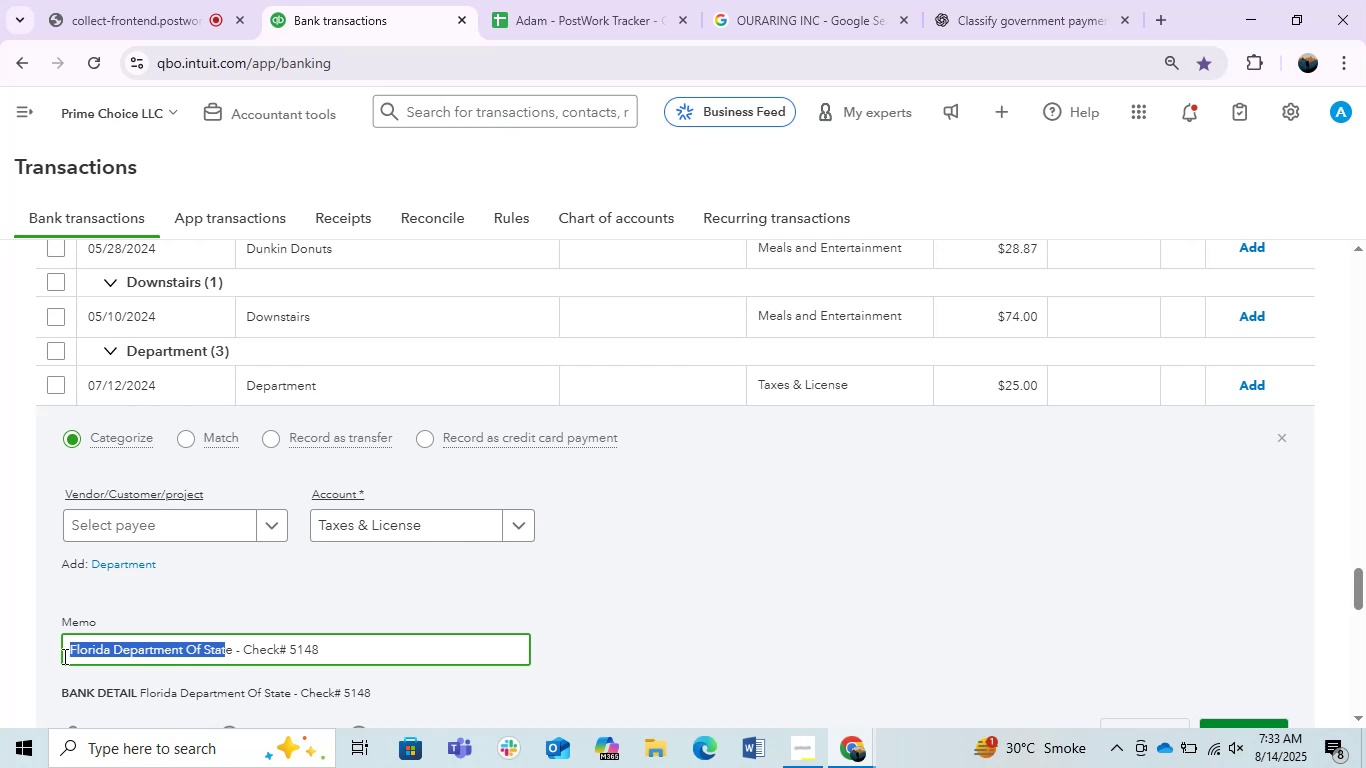 
key(Control+C)
 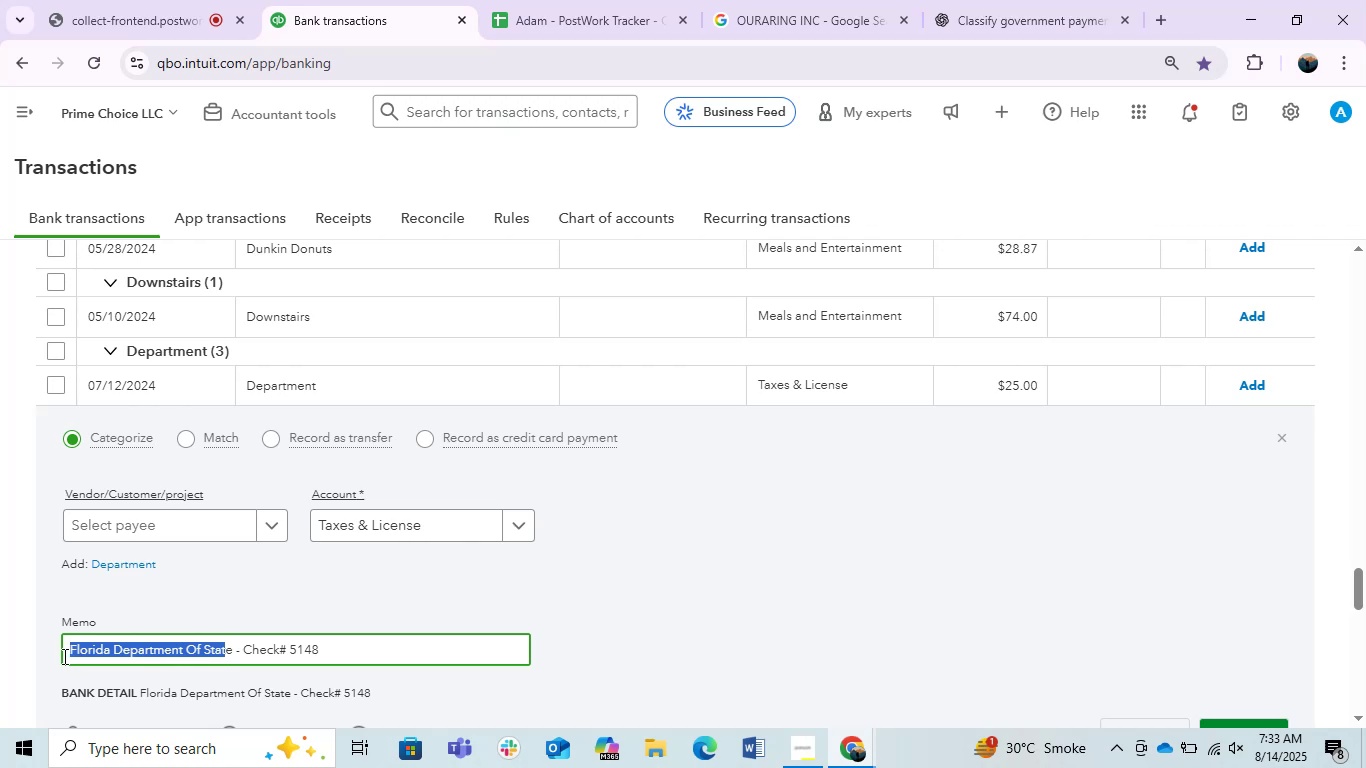 
key(Control+C)
 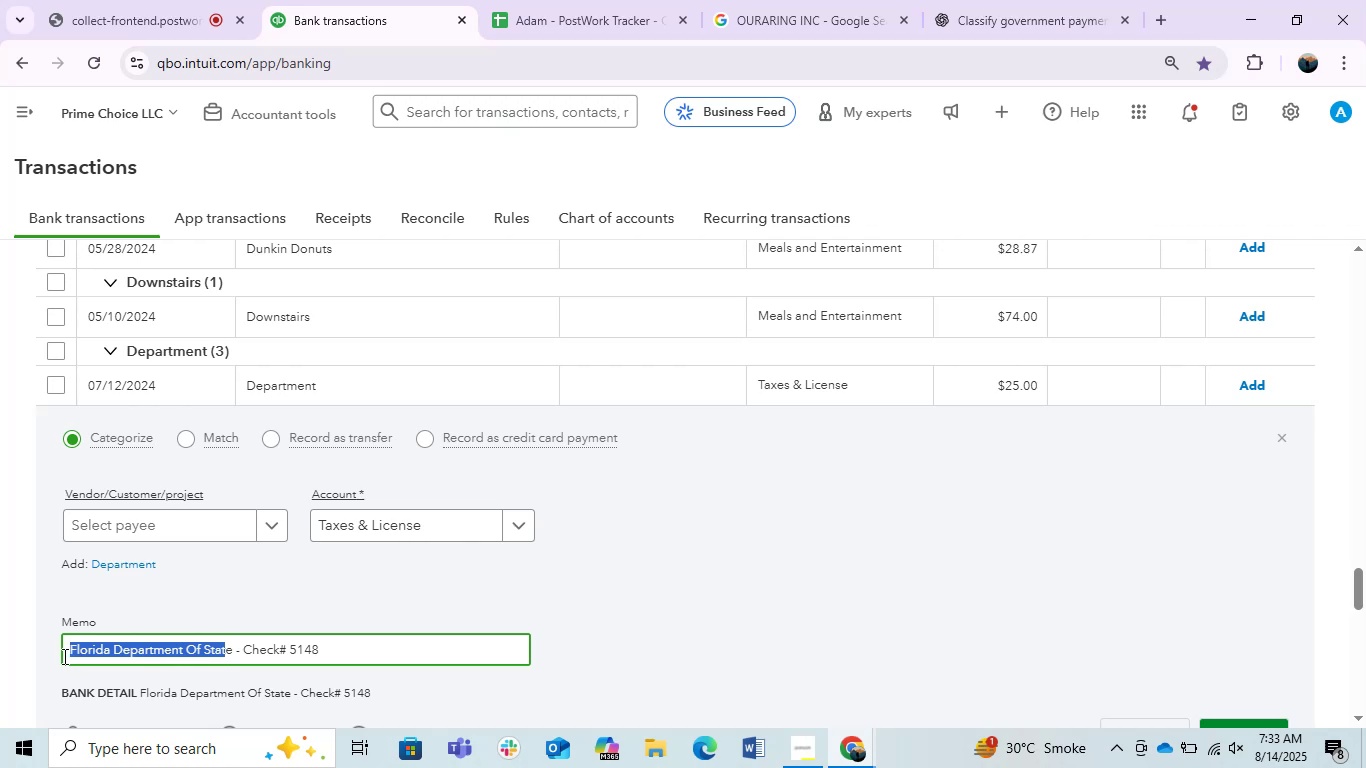 
key(Control+C)
 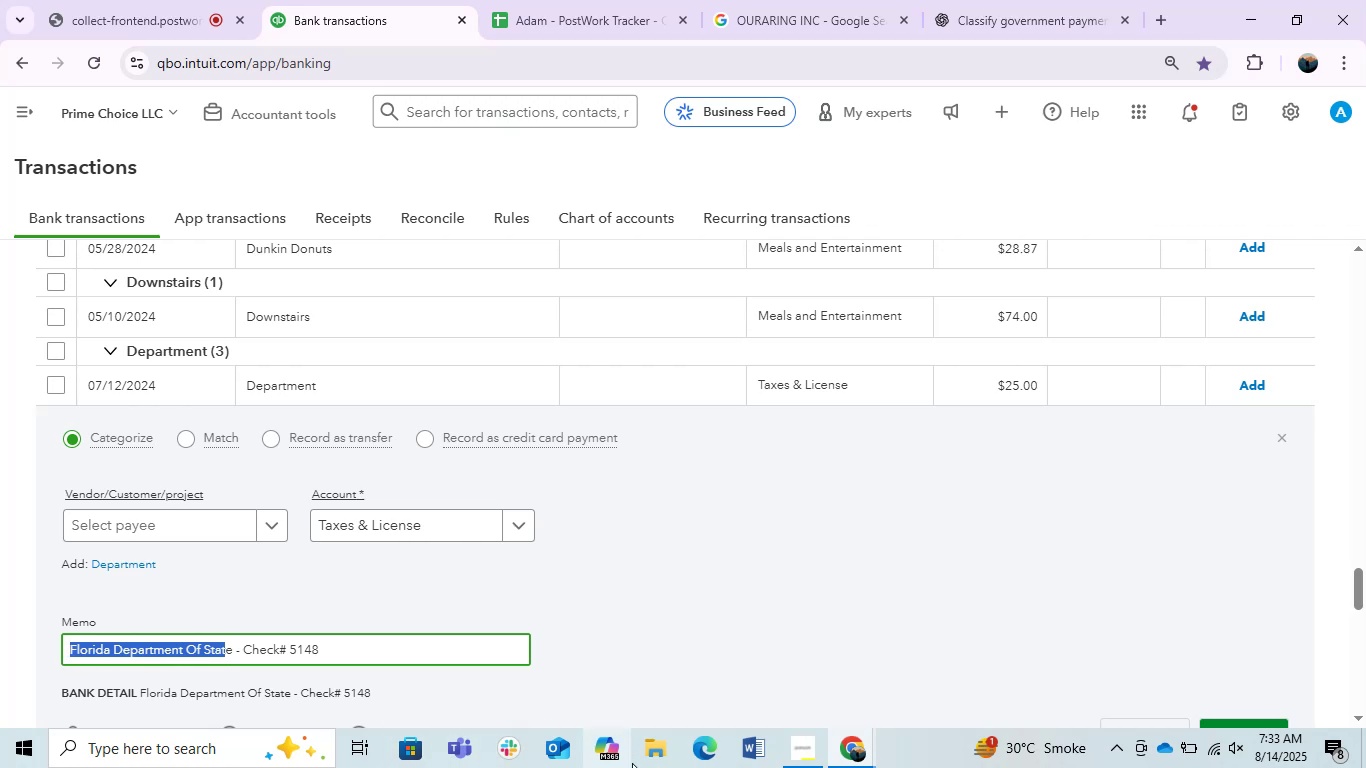 
left_click([670, 758])
 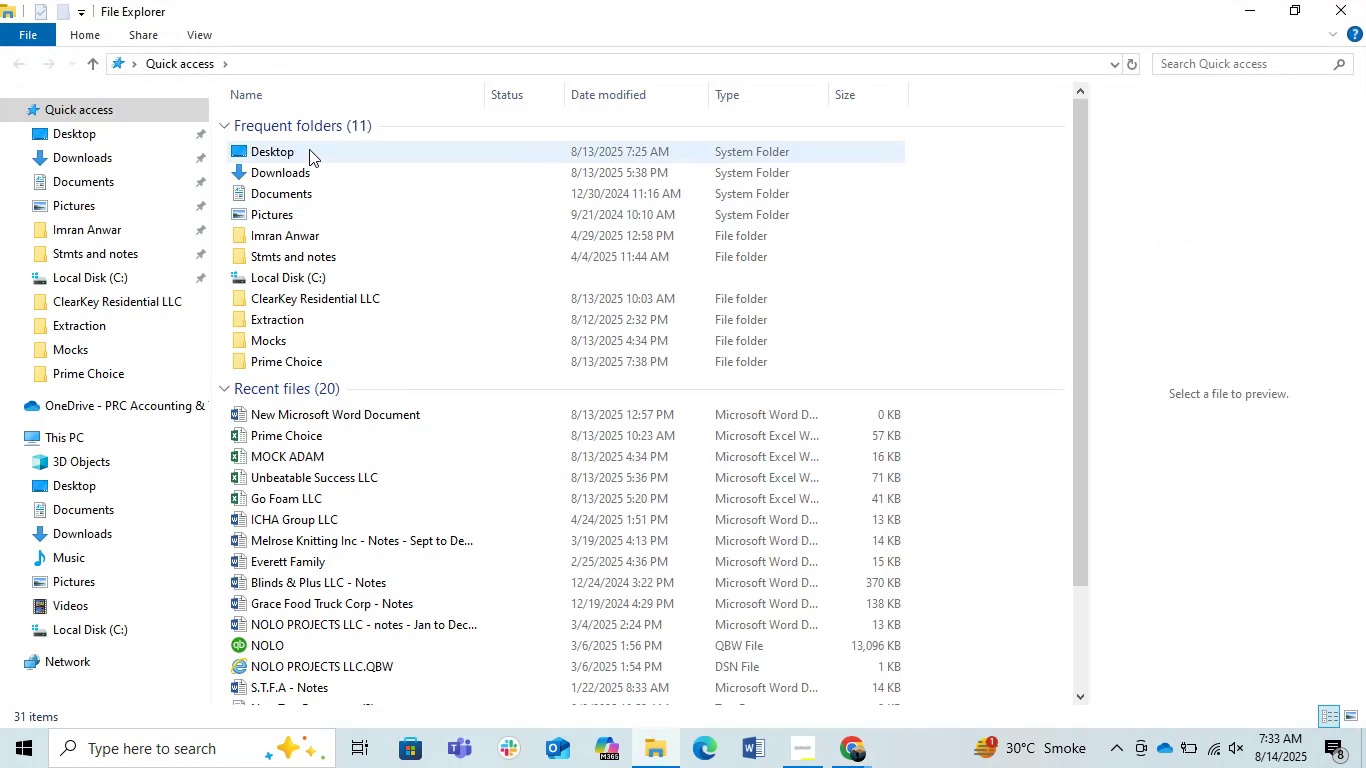 
left_click([108, 172])
 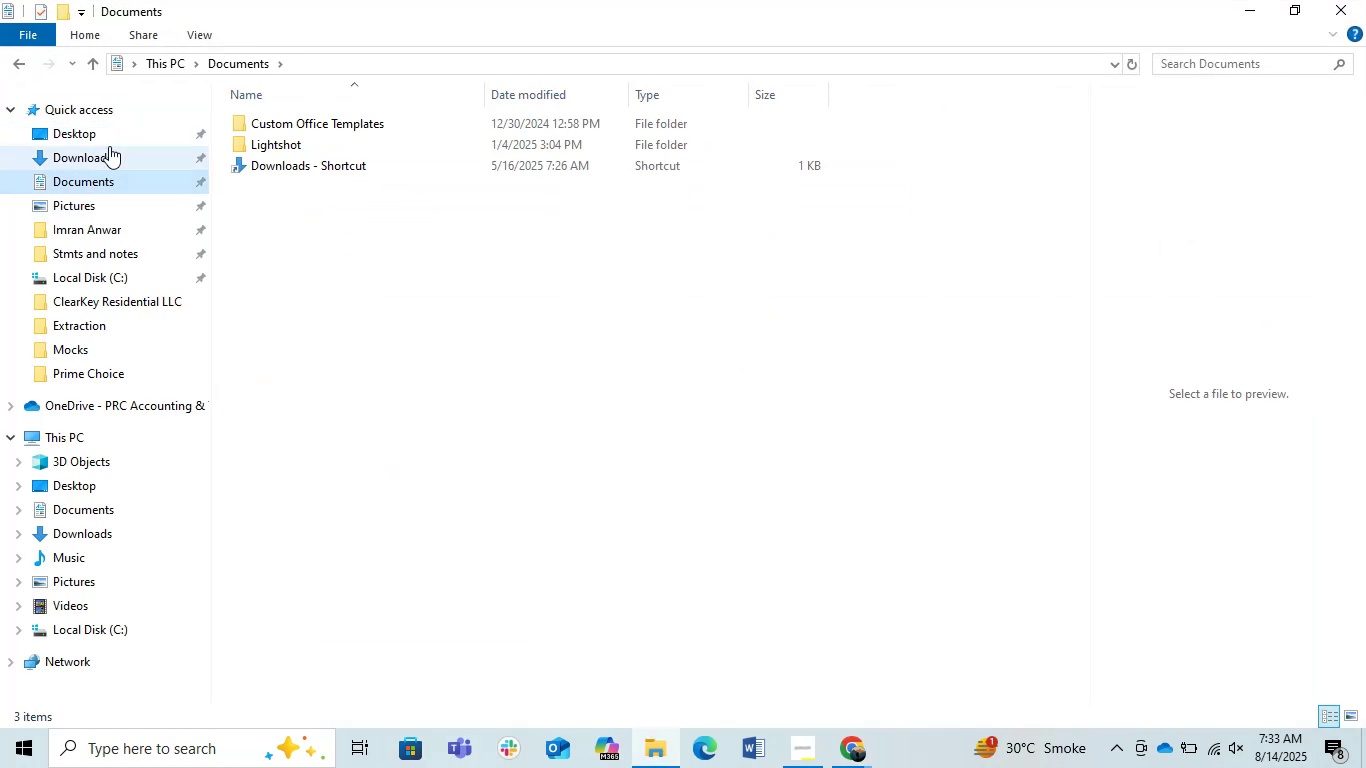 
left_click([109, 146])
 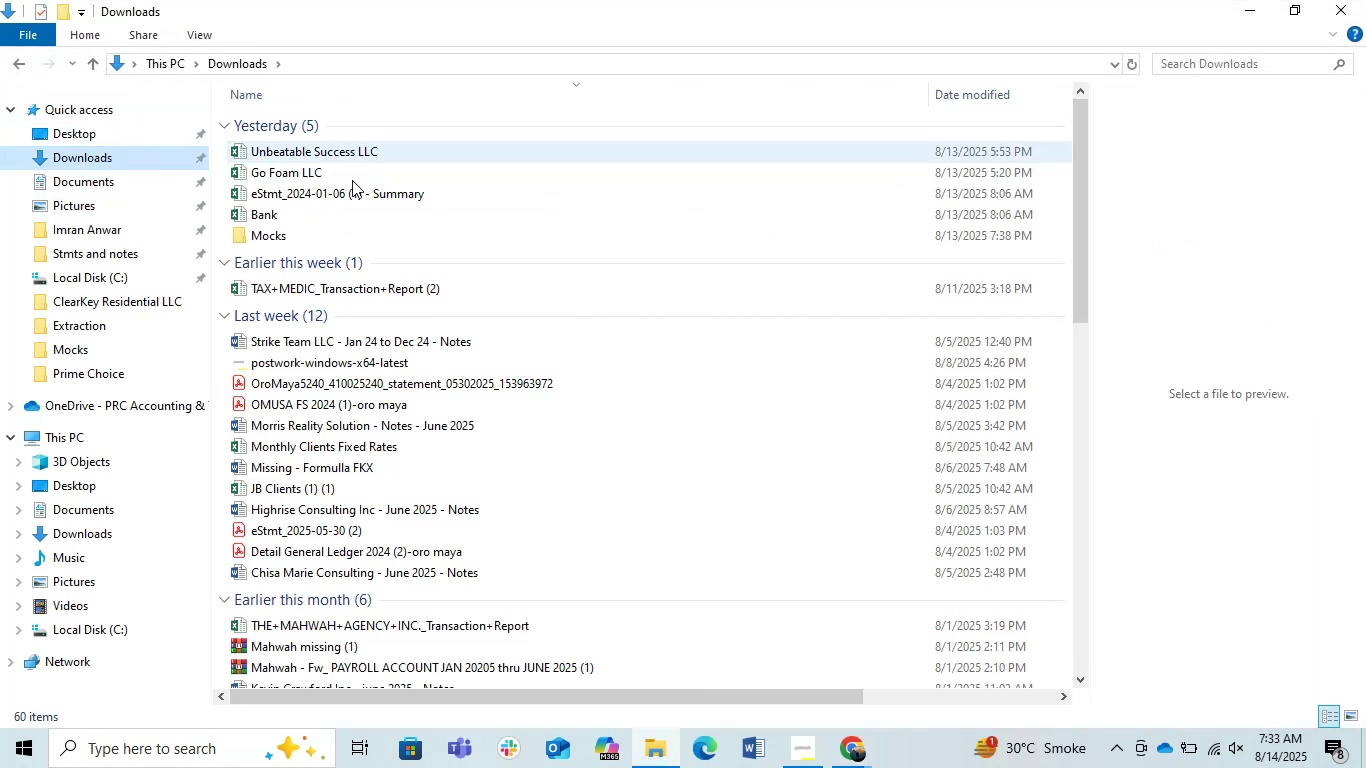 
double_click([371, 236])
 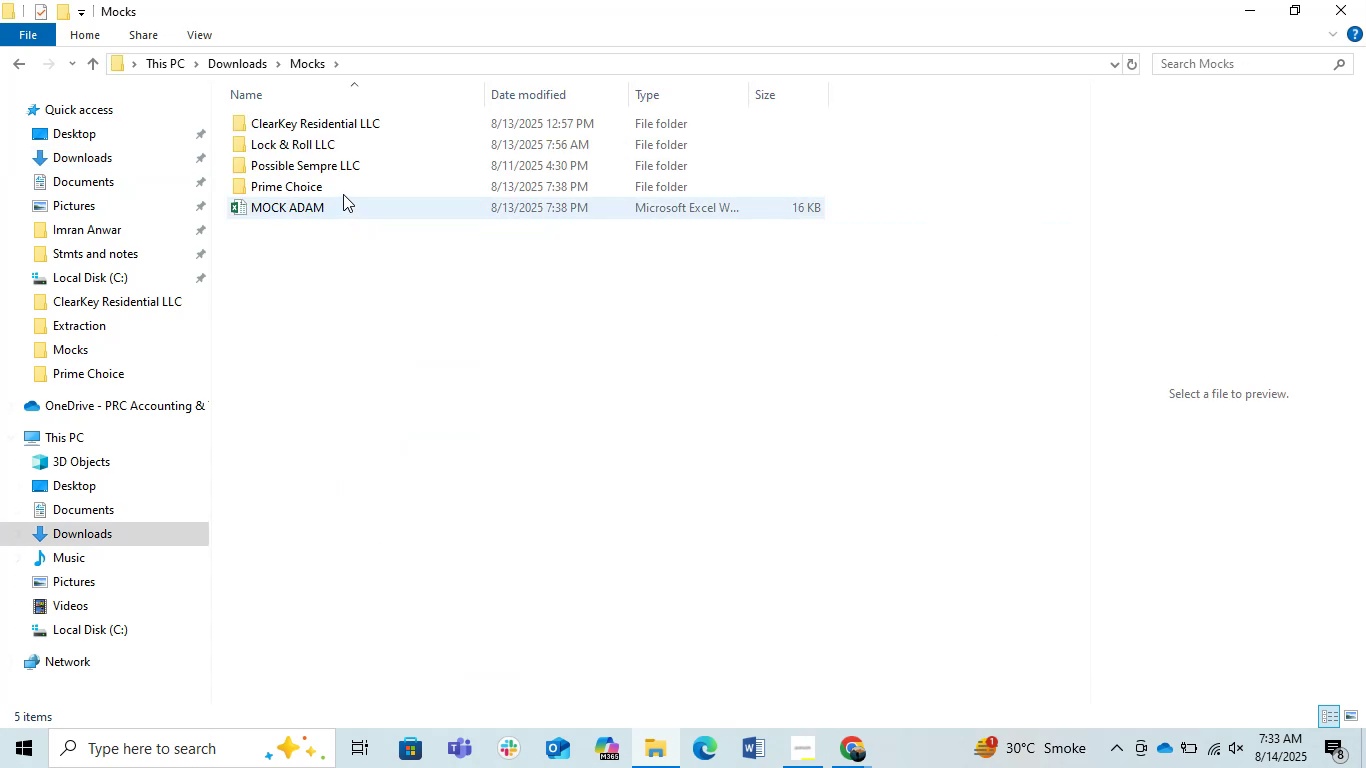 
double_click([332, 188])
 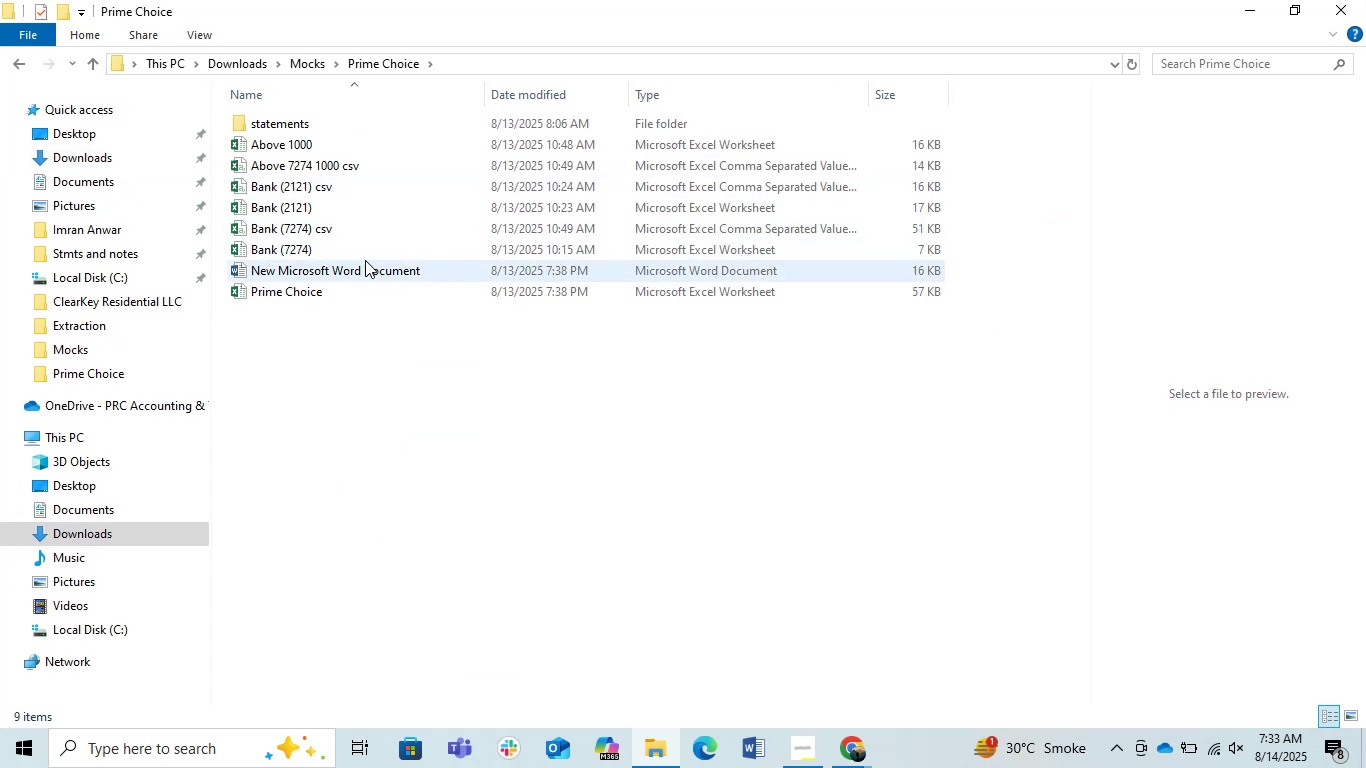 
double_click([365, 260])
 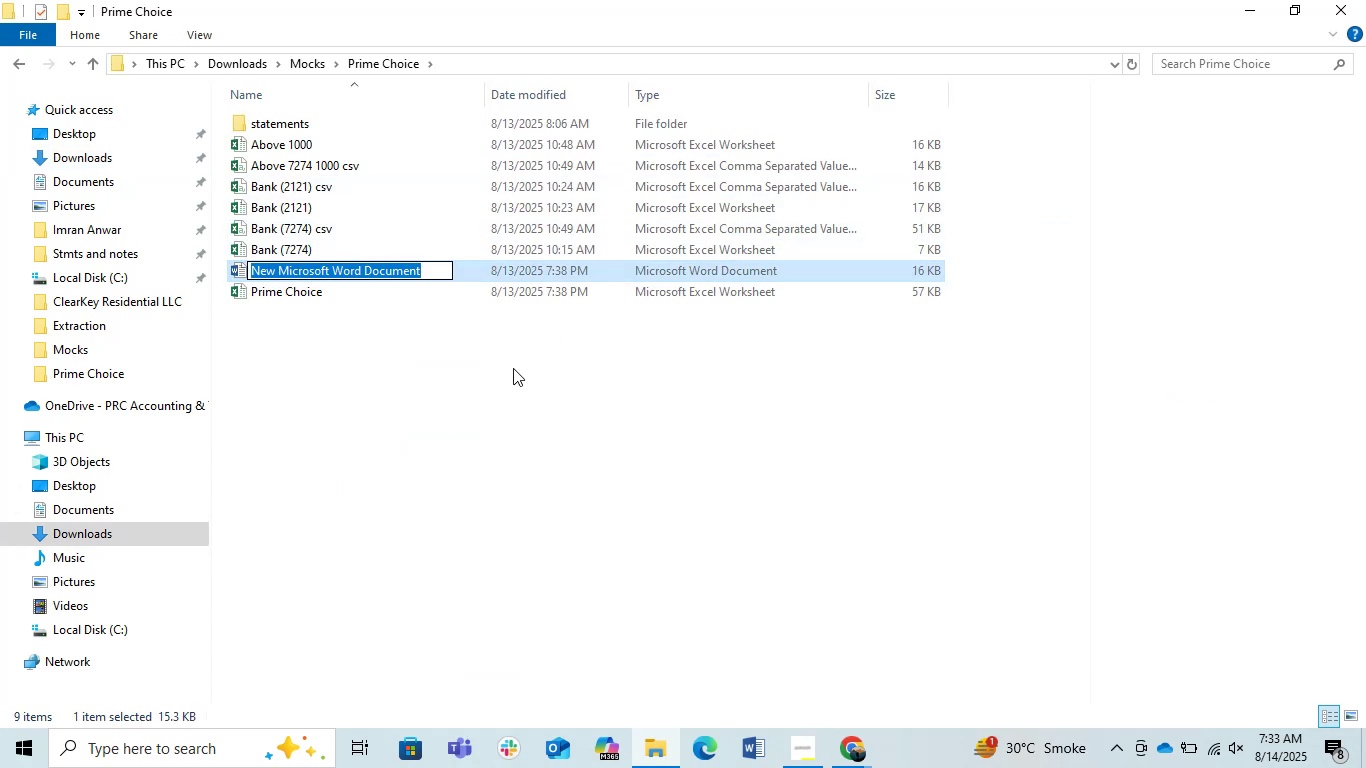 
left_click([394, 375])
 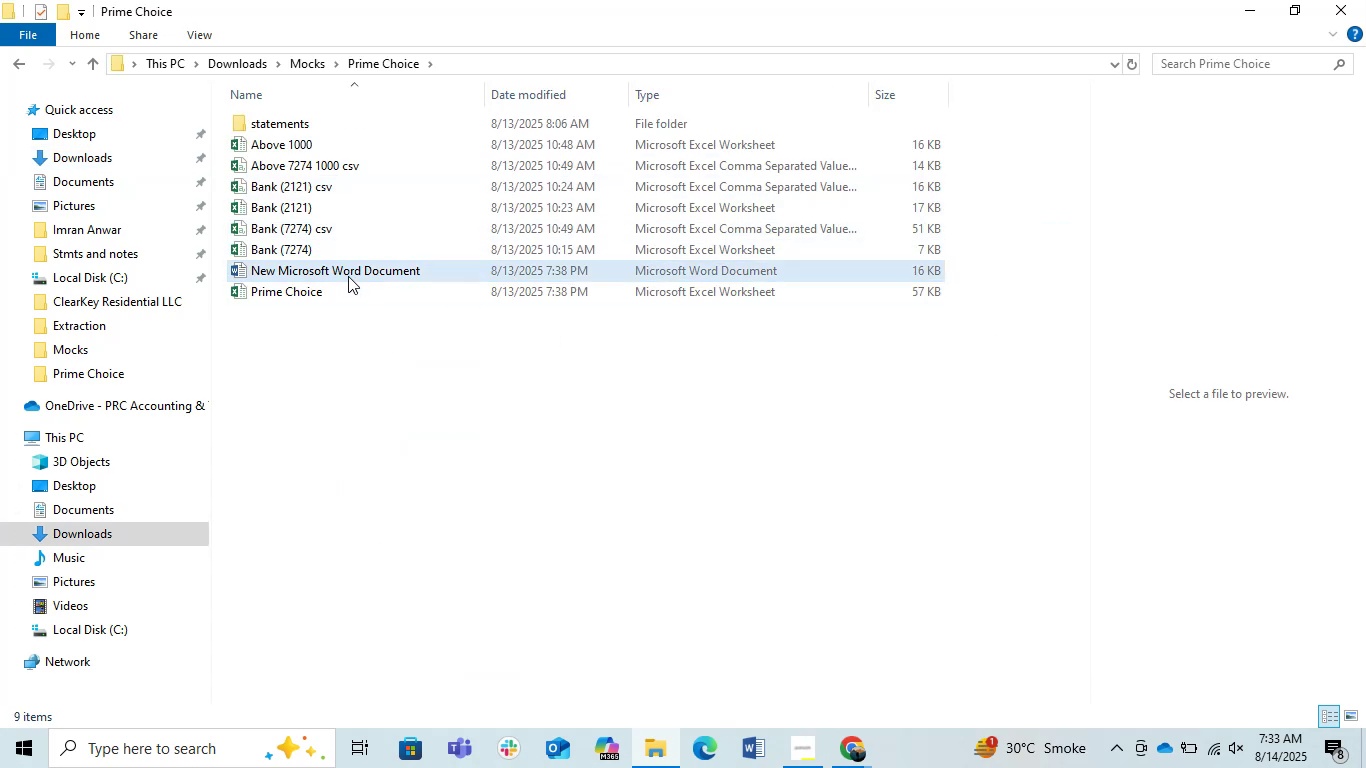 
double_click([348, 276])
 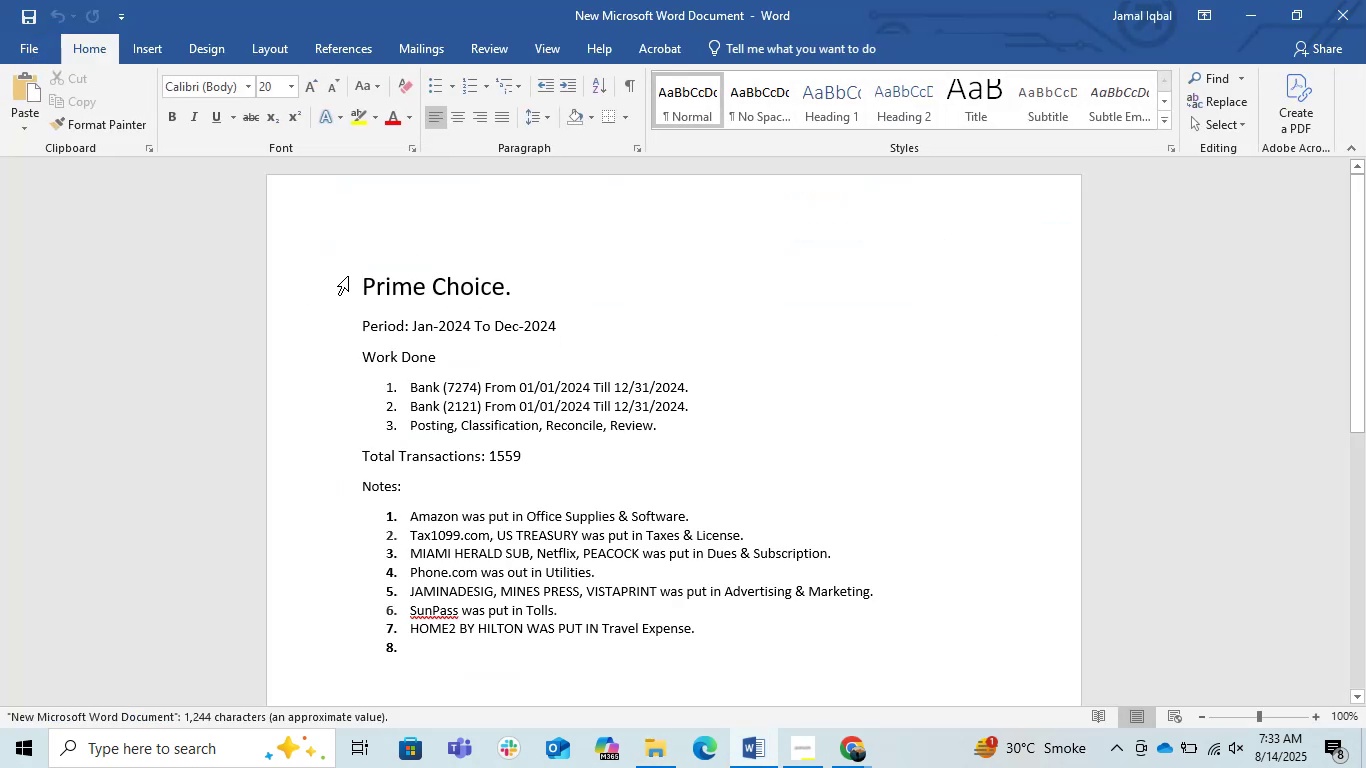 
wait(8.14)
 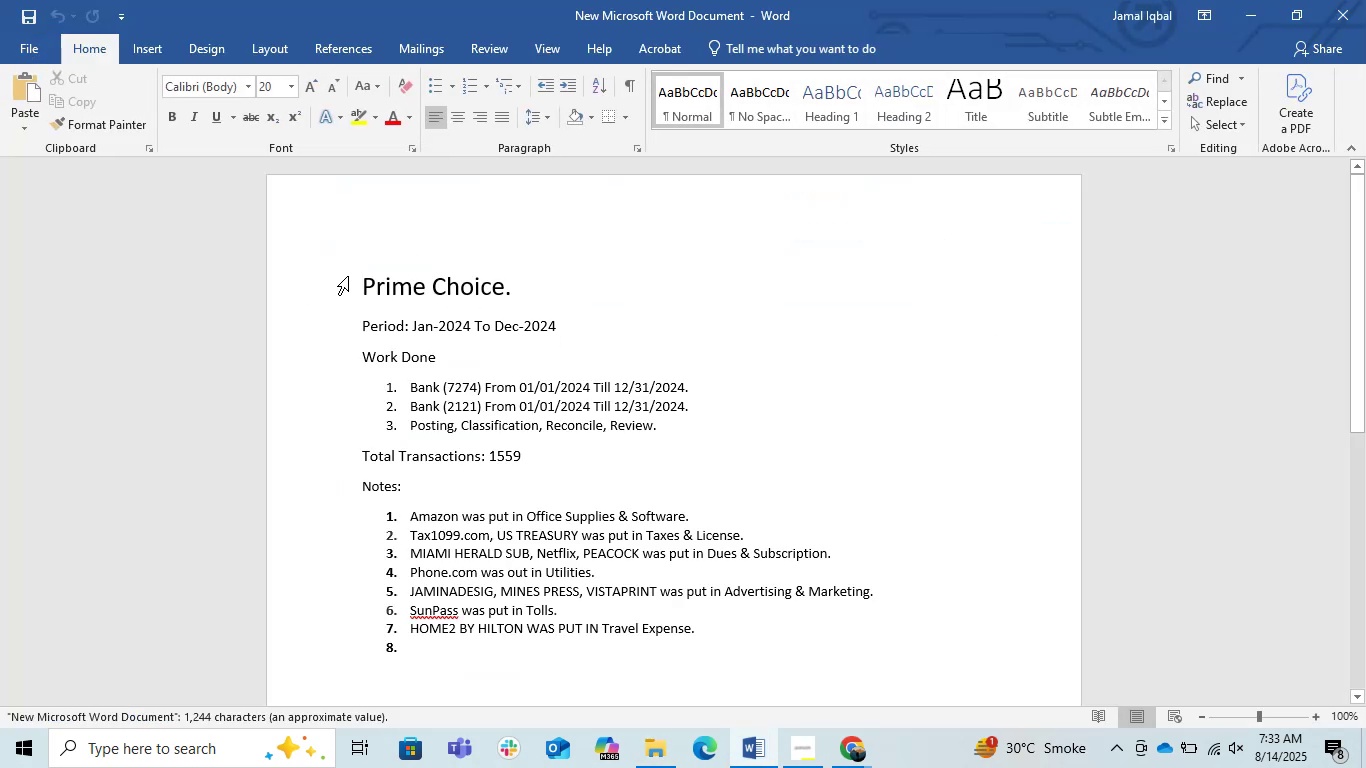 
right_click([411, 601])
 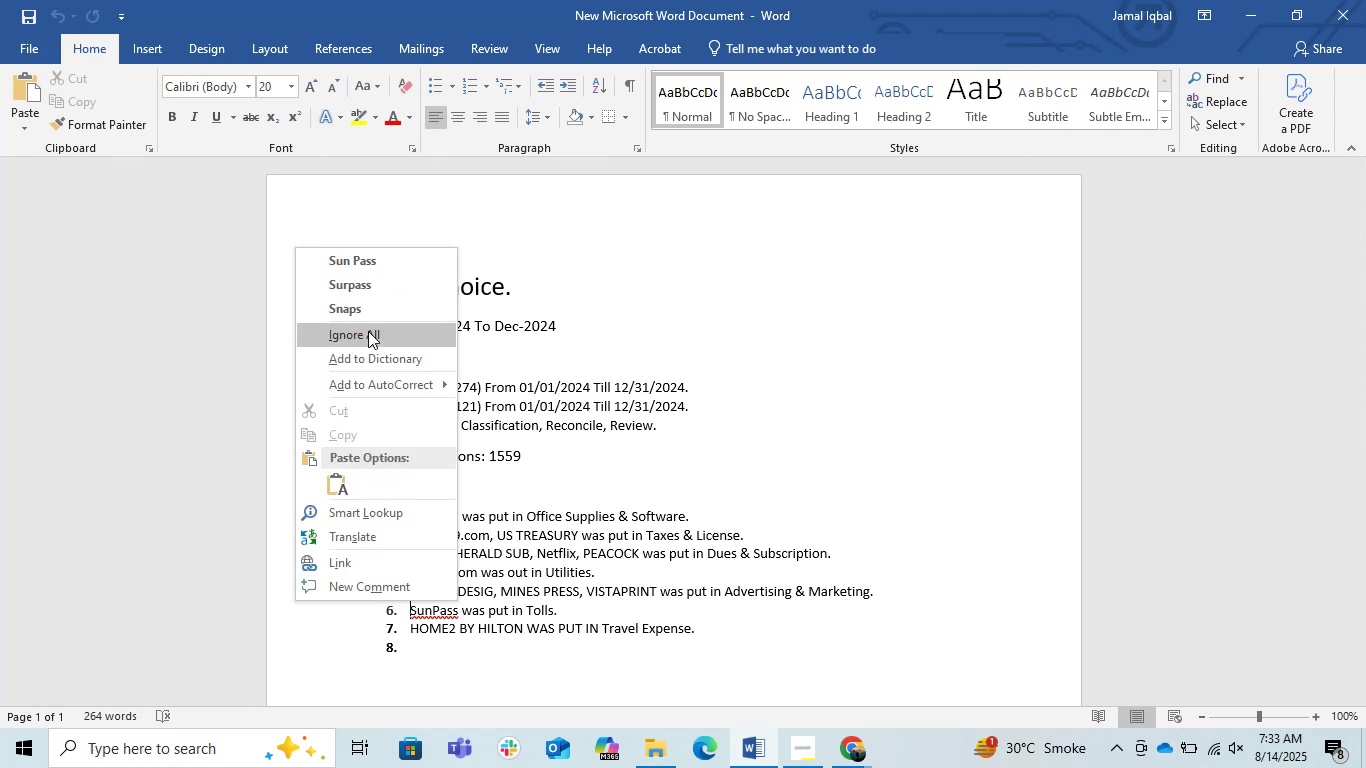 
left_click([363, 330])
 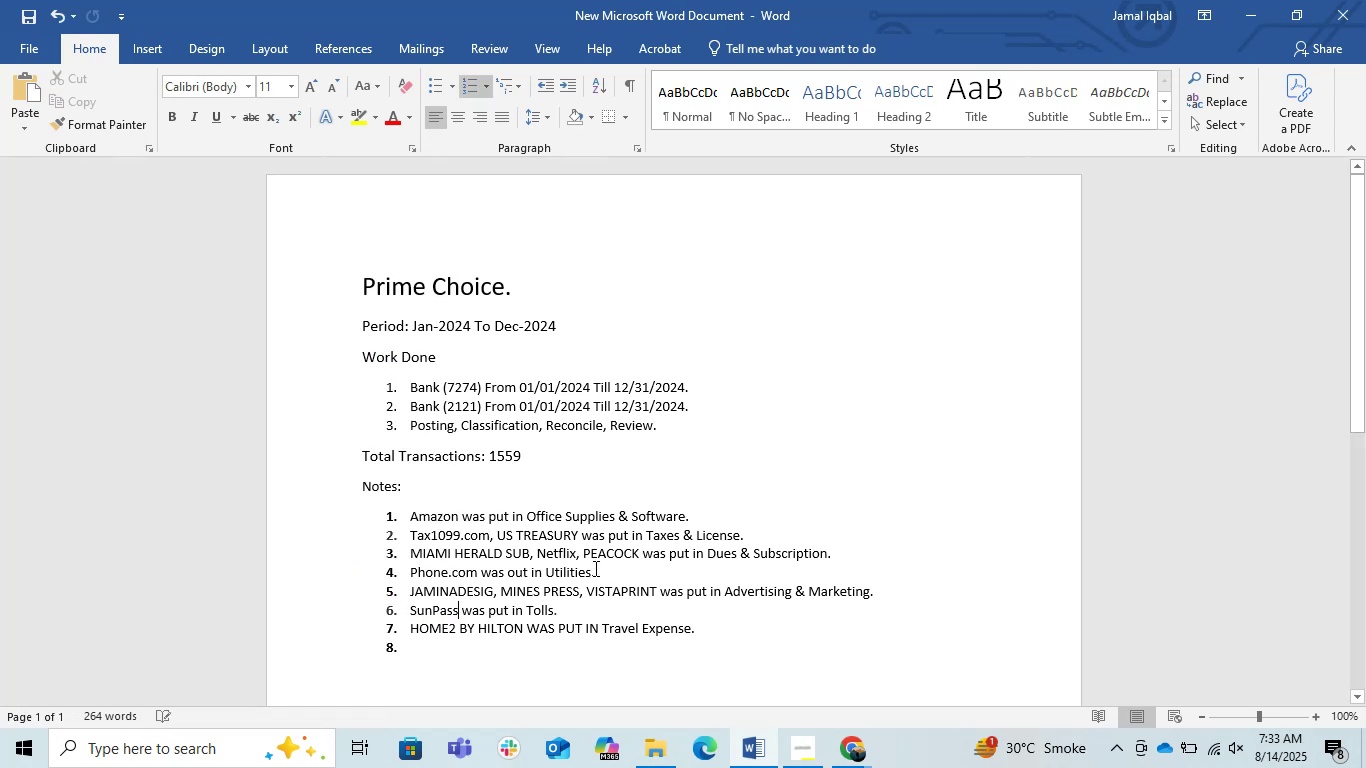 
scroll: coordinate [594, 568], scroll_direction: none, amount: 0.0
 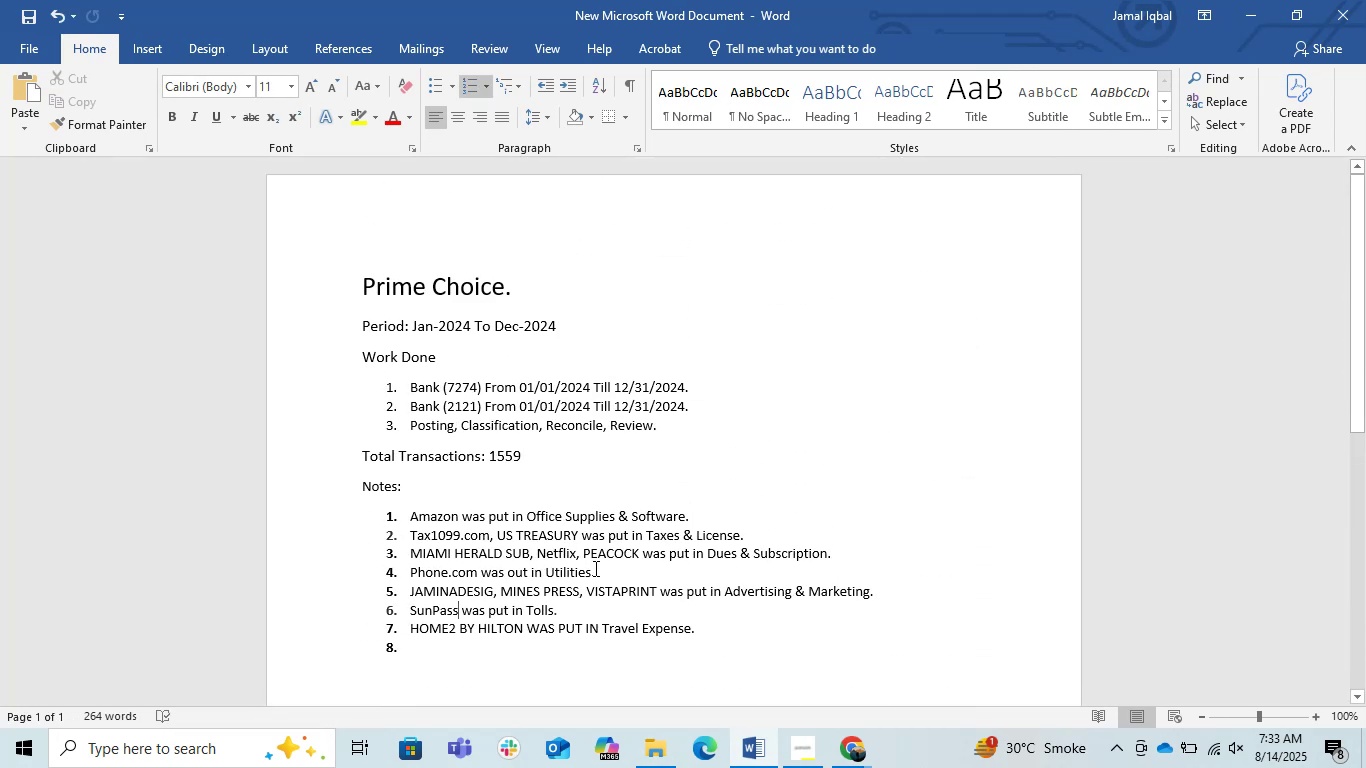 
scroll: coordinate [594, 568], scroll_direction: down, amount: 1.0
 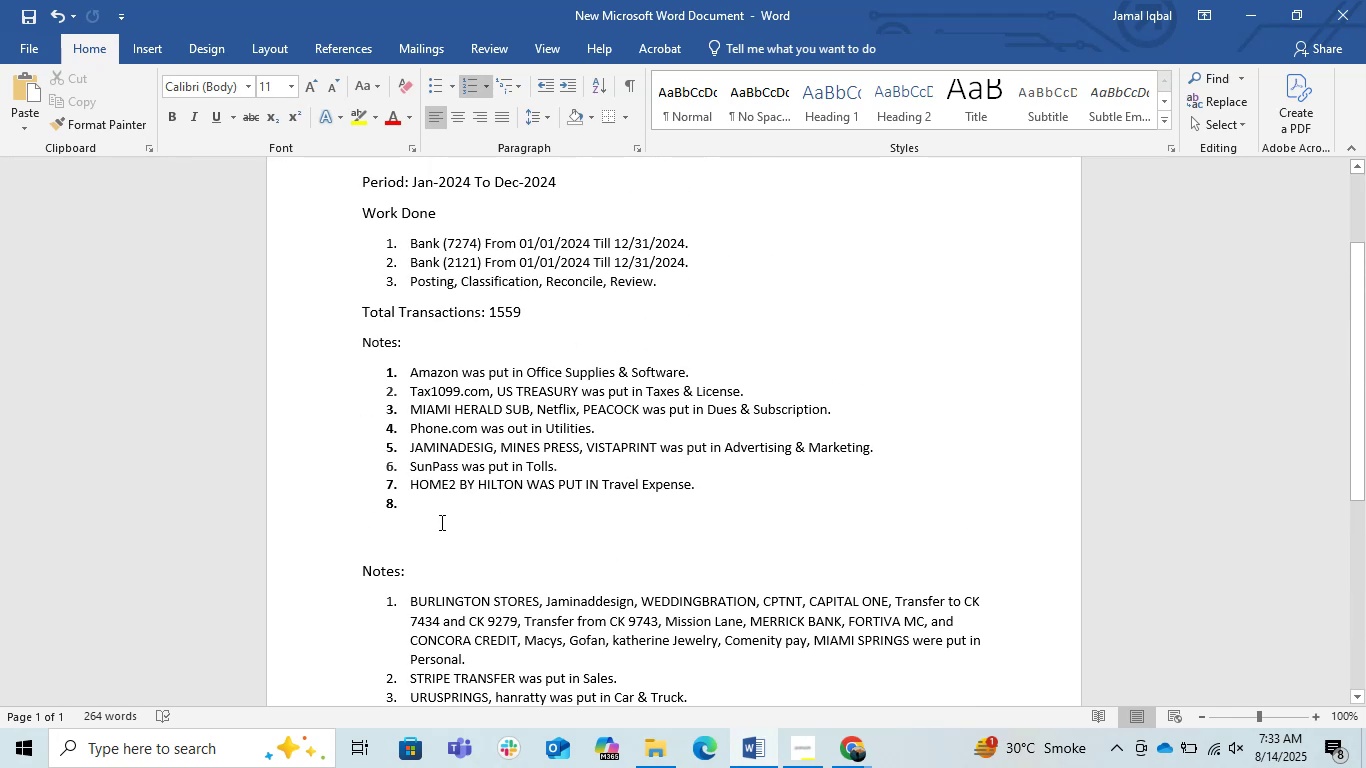 
left_click([385, 486])
 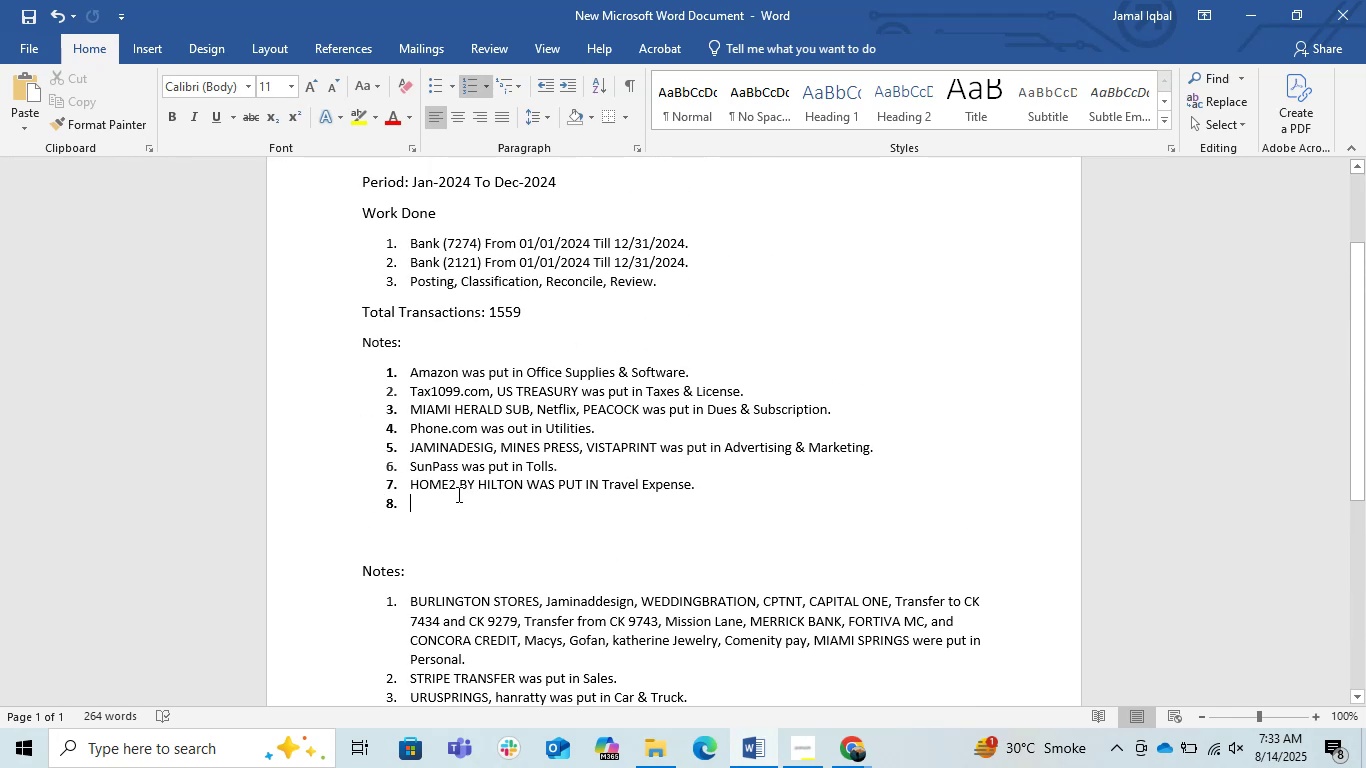 
left_click([402, 395])
 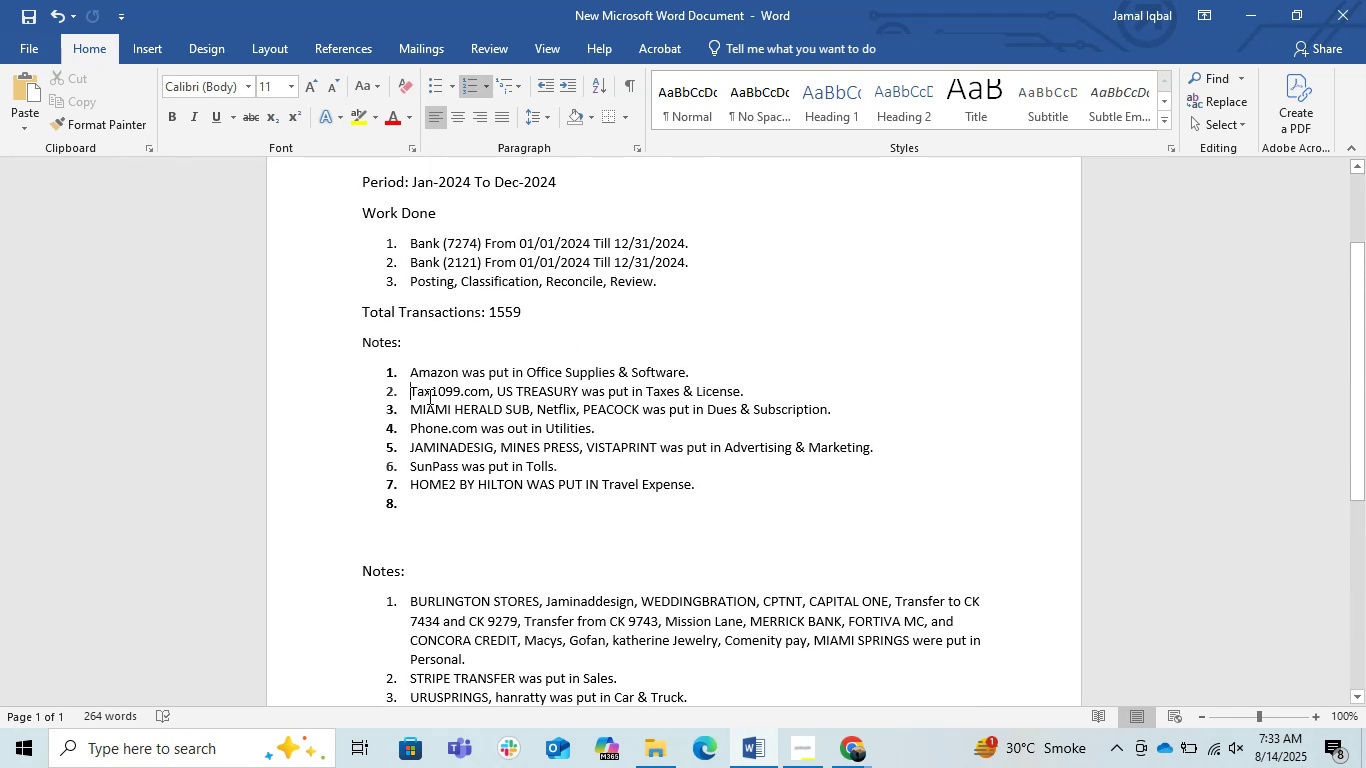 
key(Control+V)
 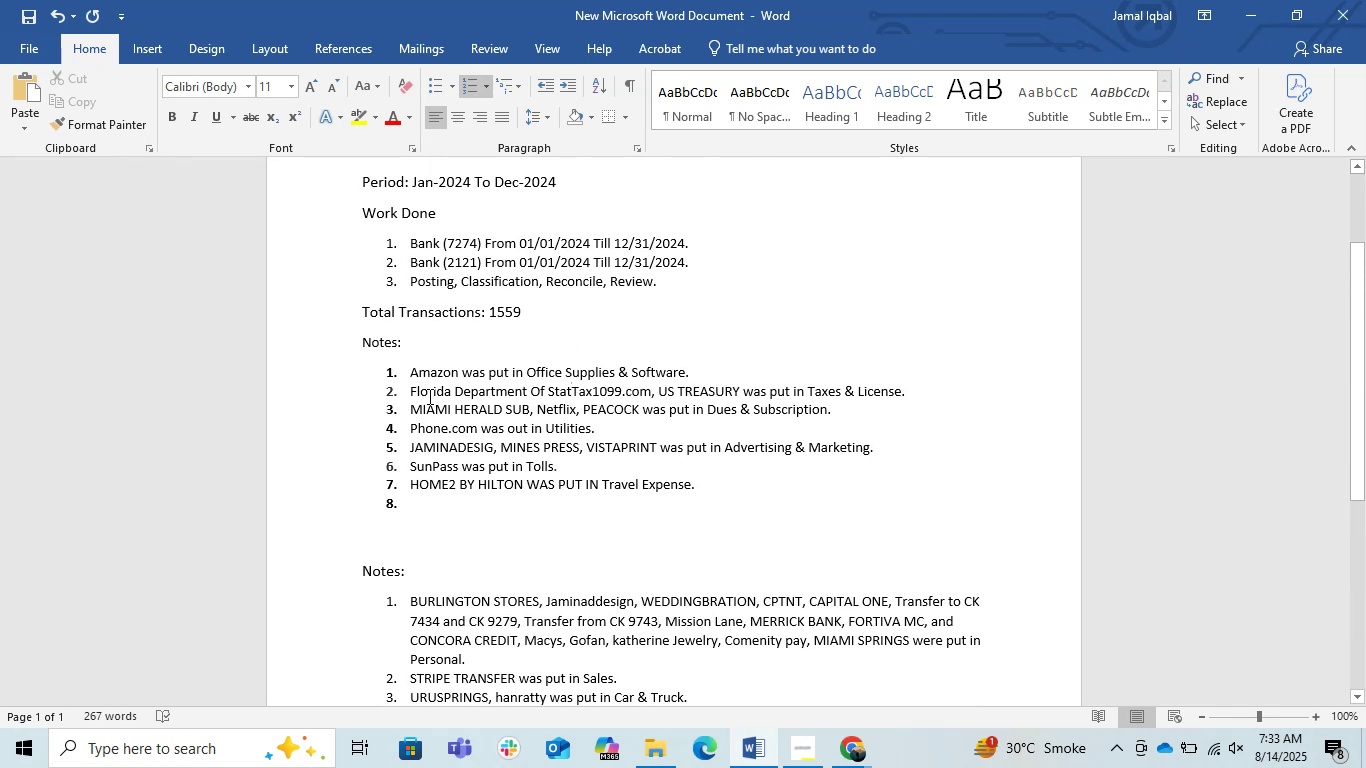 
key(Comma)
 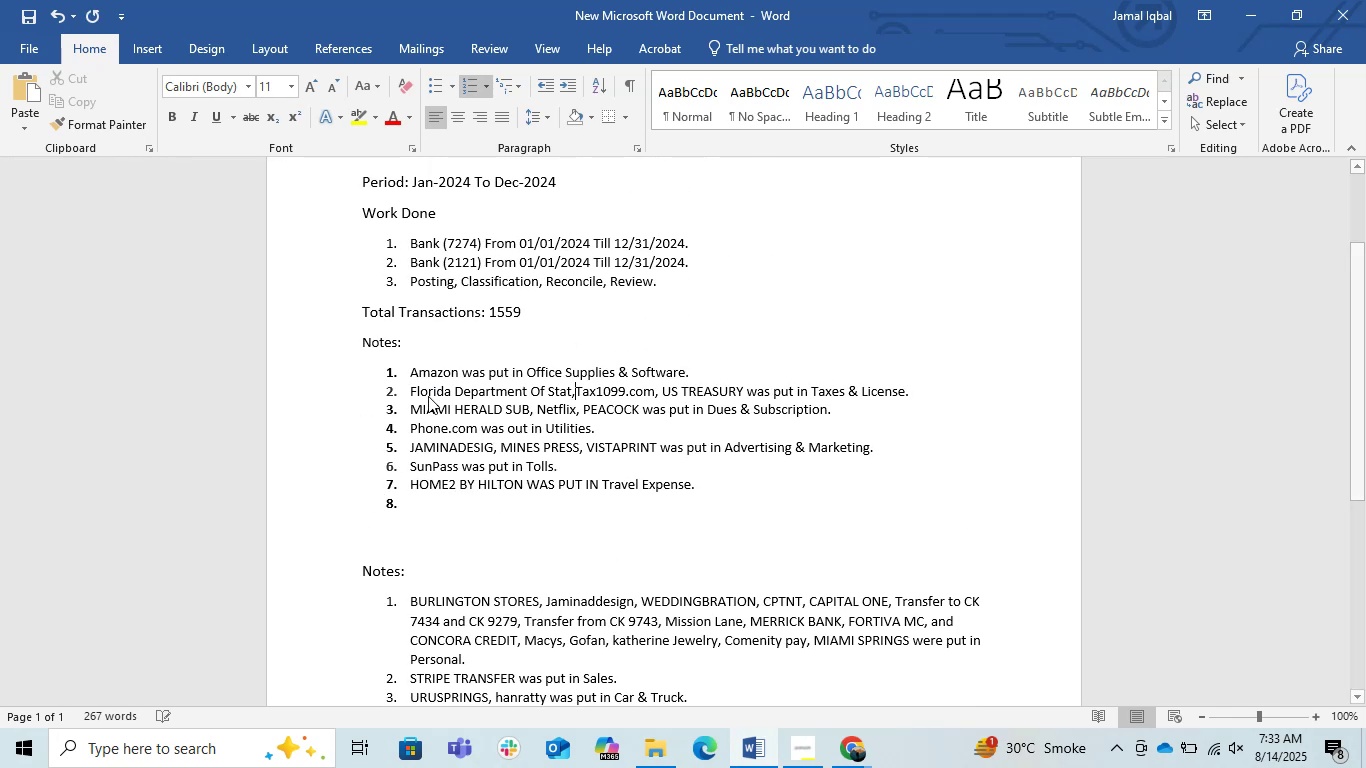 
key(Space)
 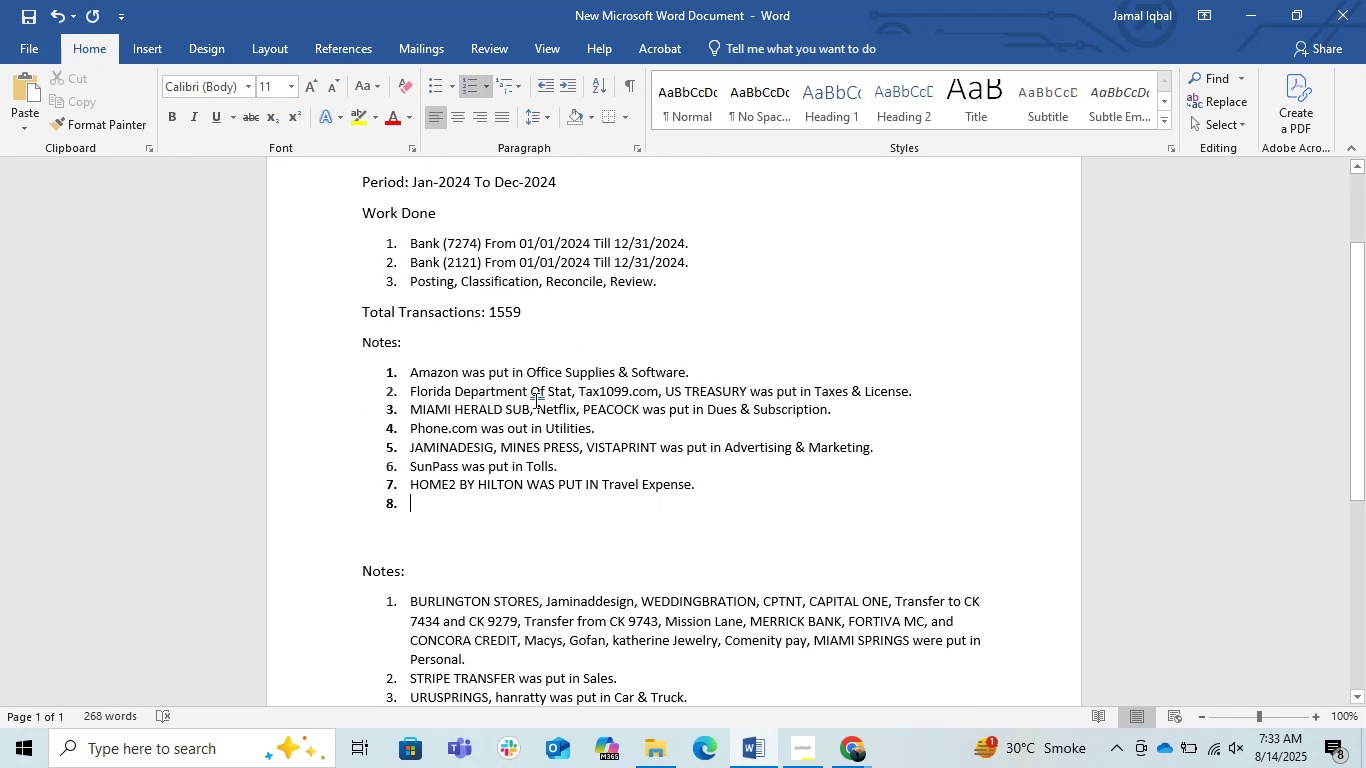 
right_click([538, 393])
 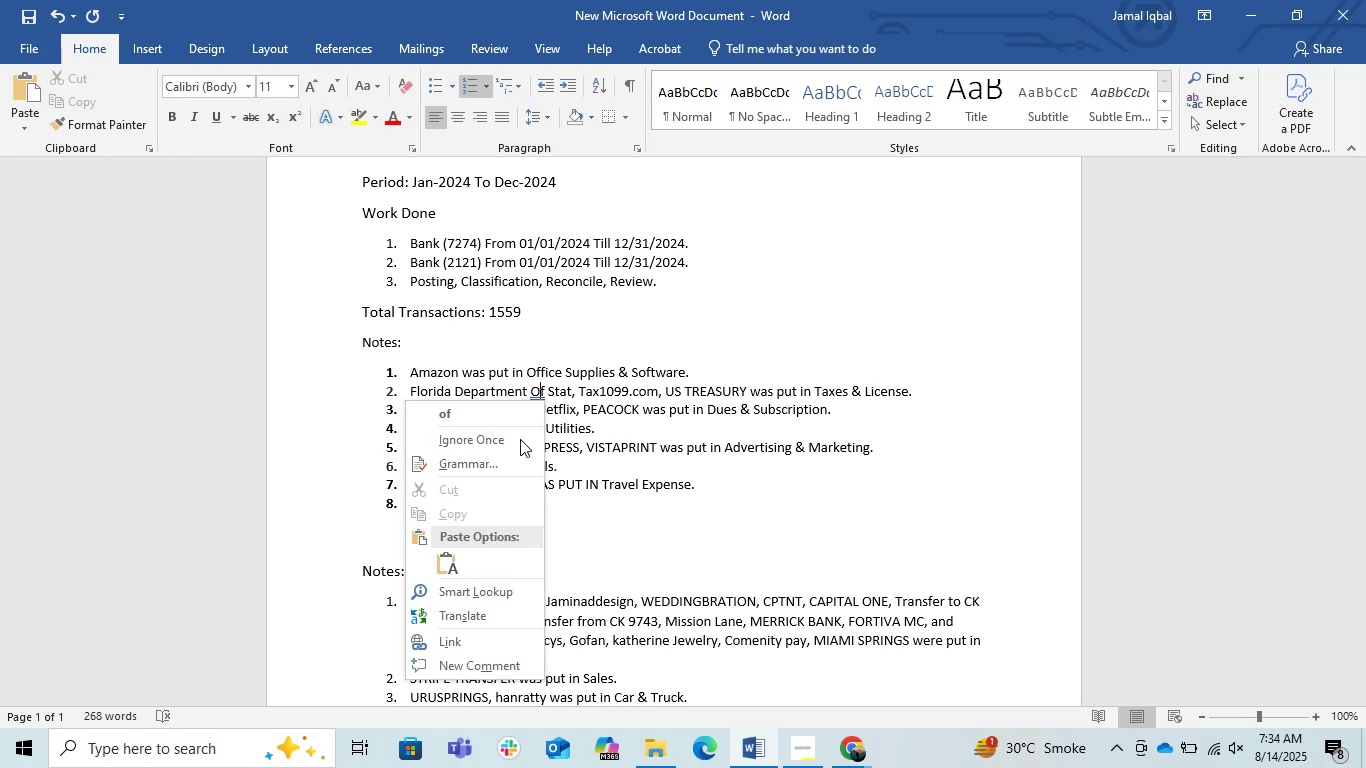 
left_click([503, 447])
 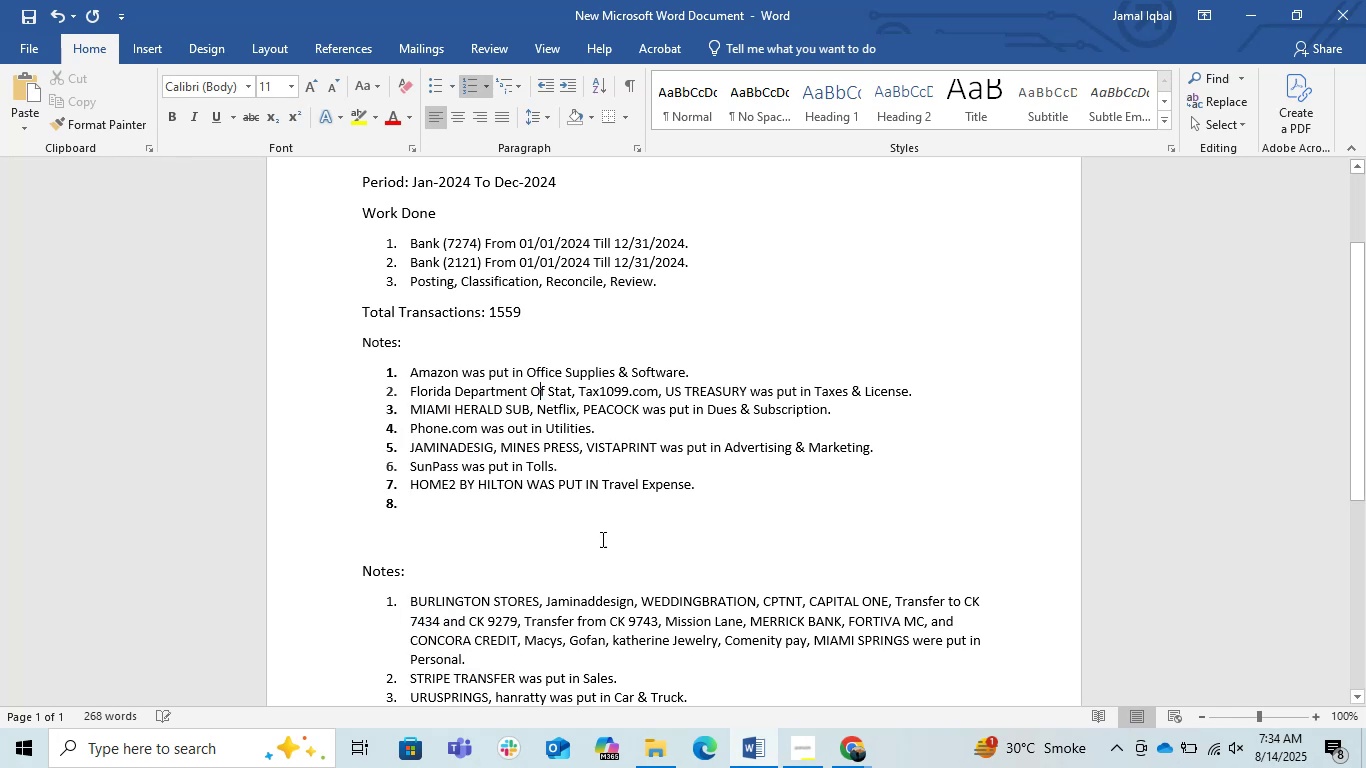 
left_click([585, 548])
 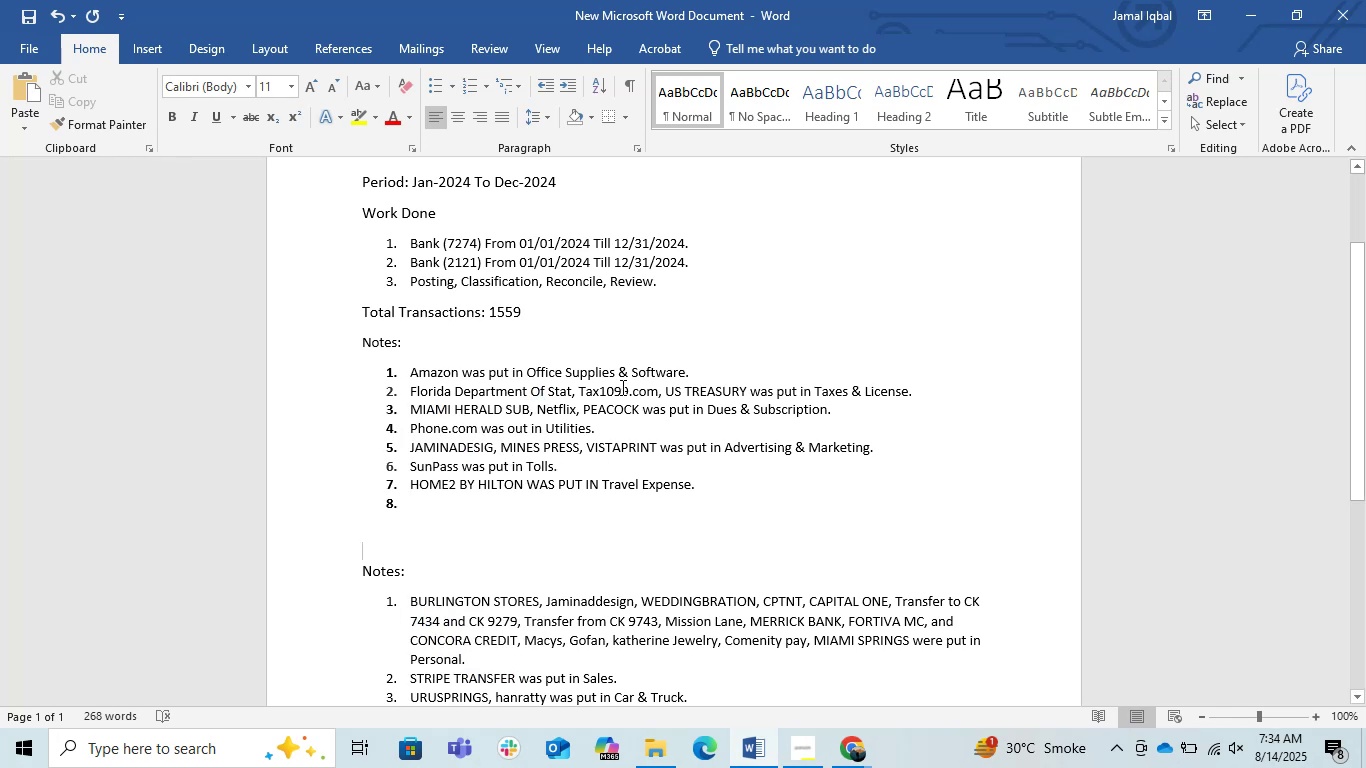 
left_click([567, 387])
 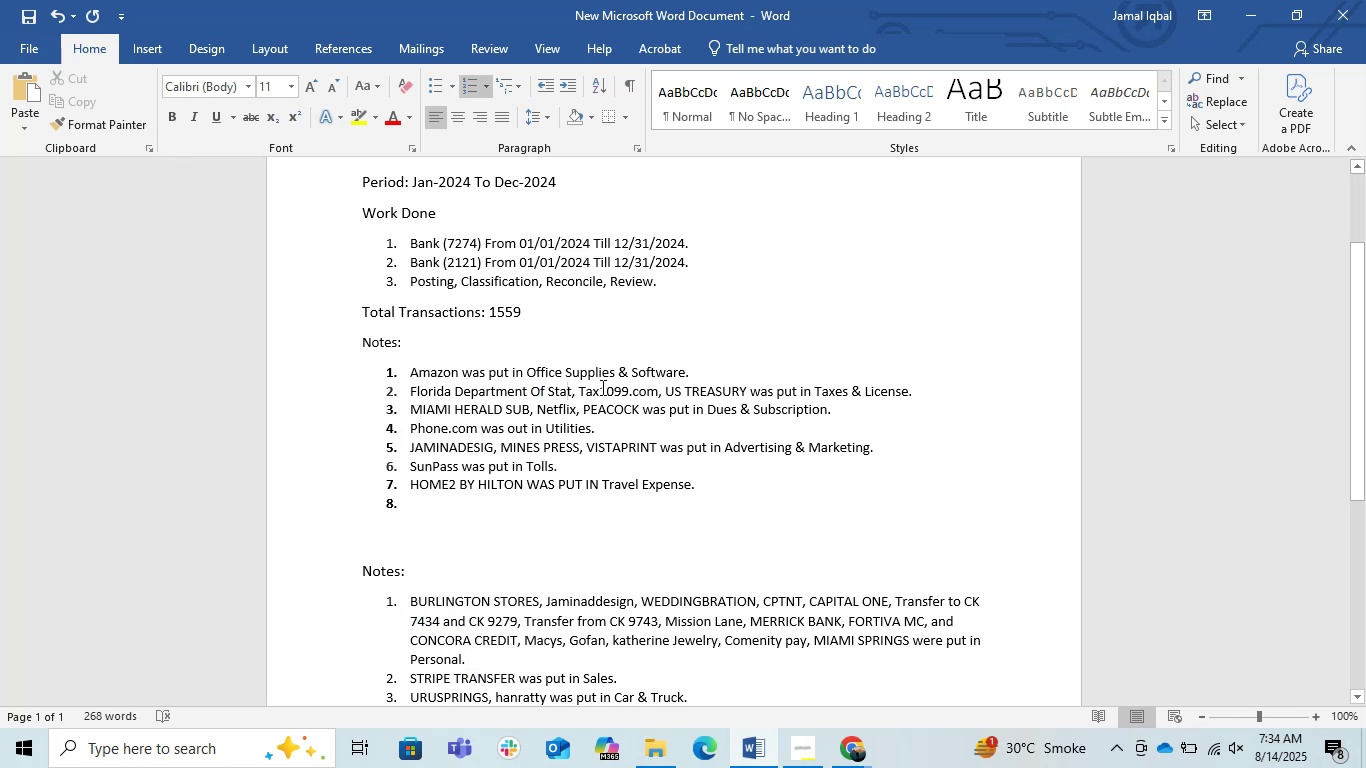 
key(ArrowRight)
 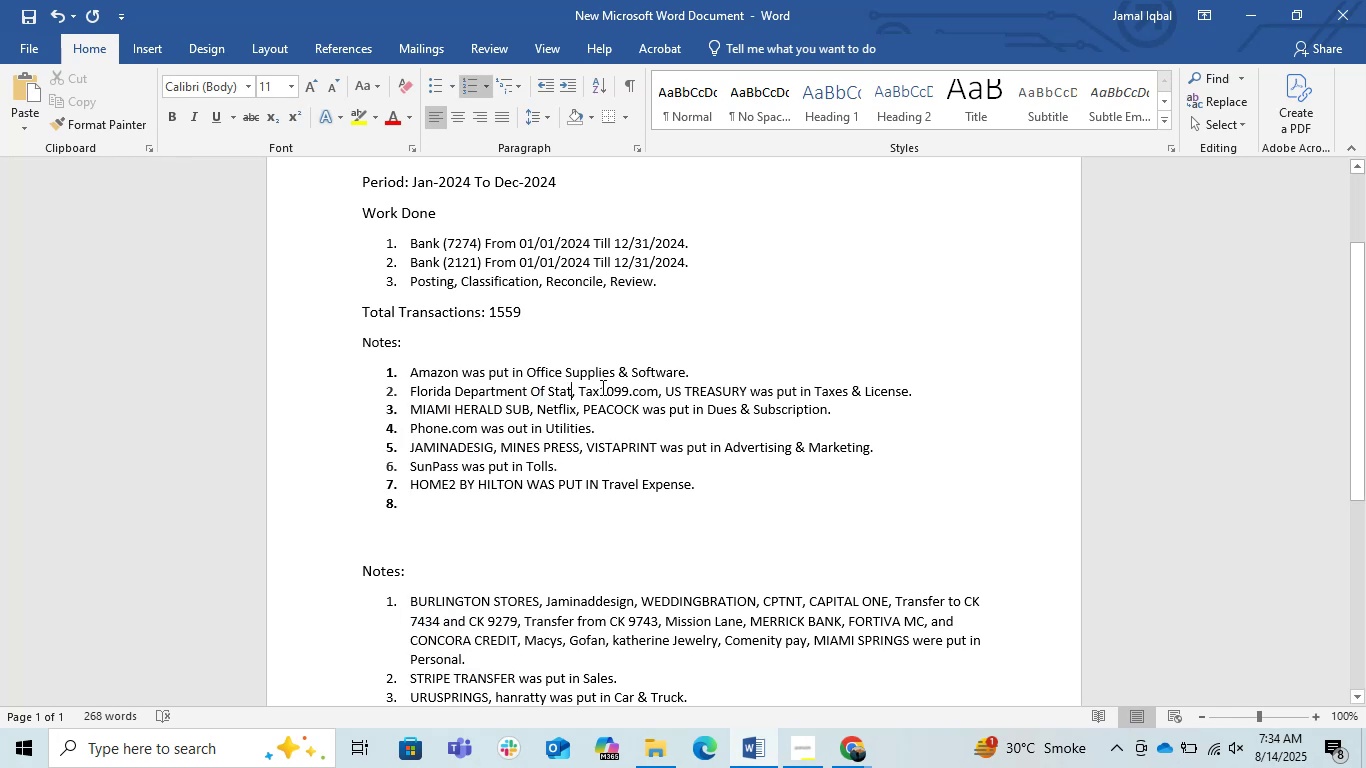 
key(E)
 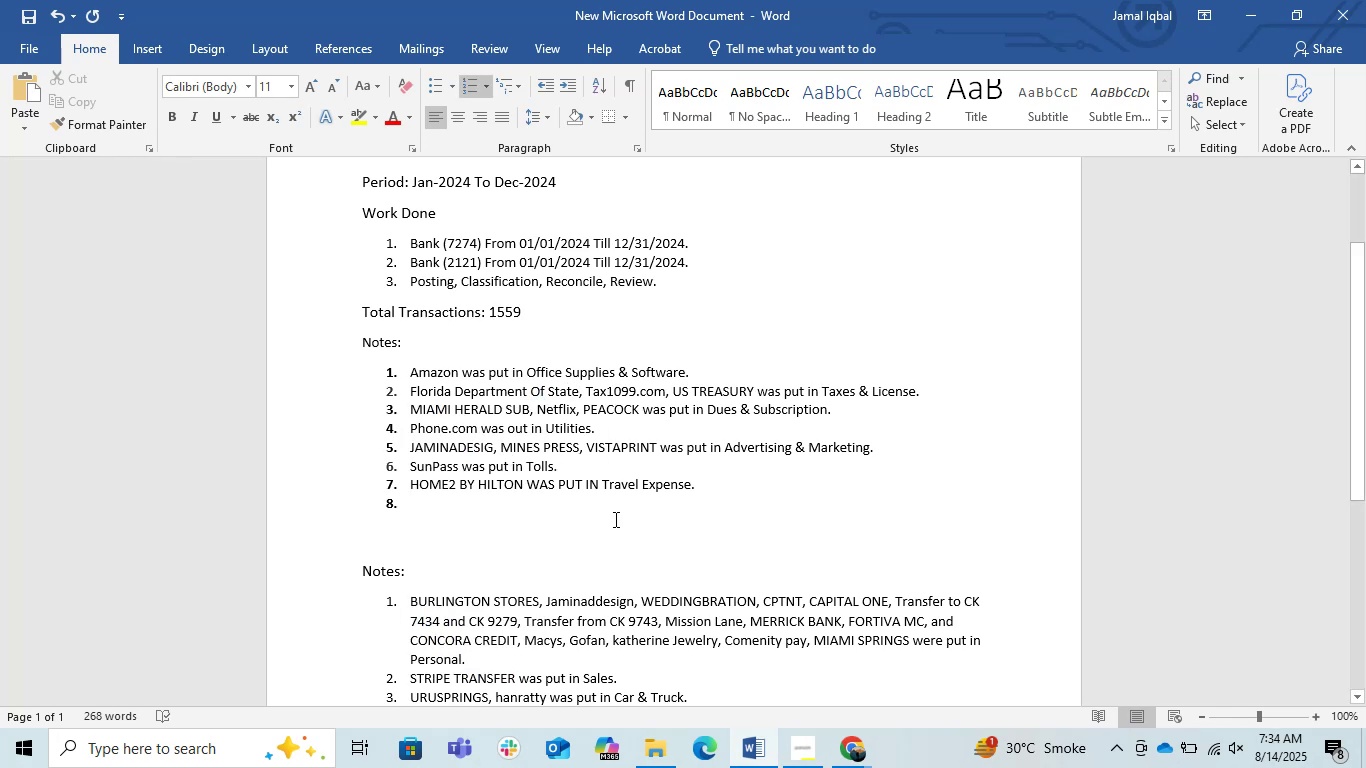 
left_click([534, 528])
 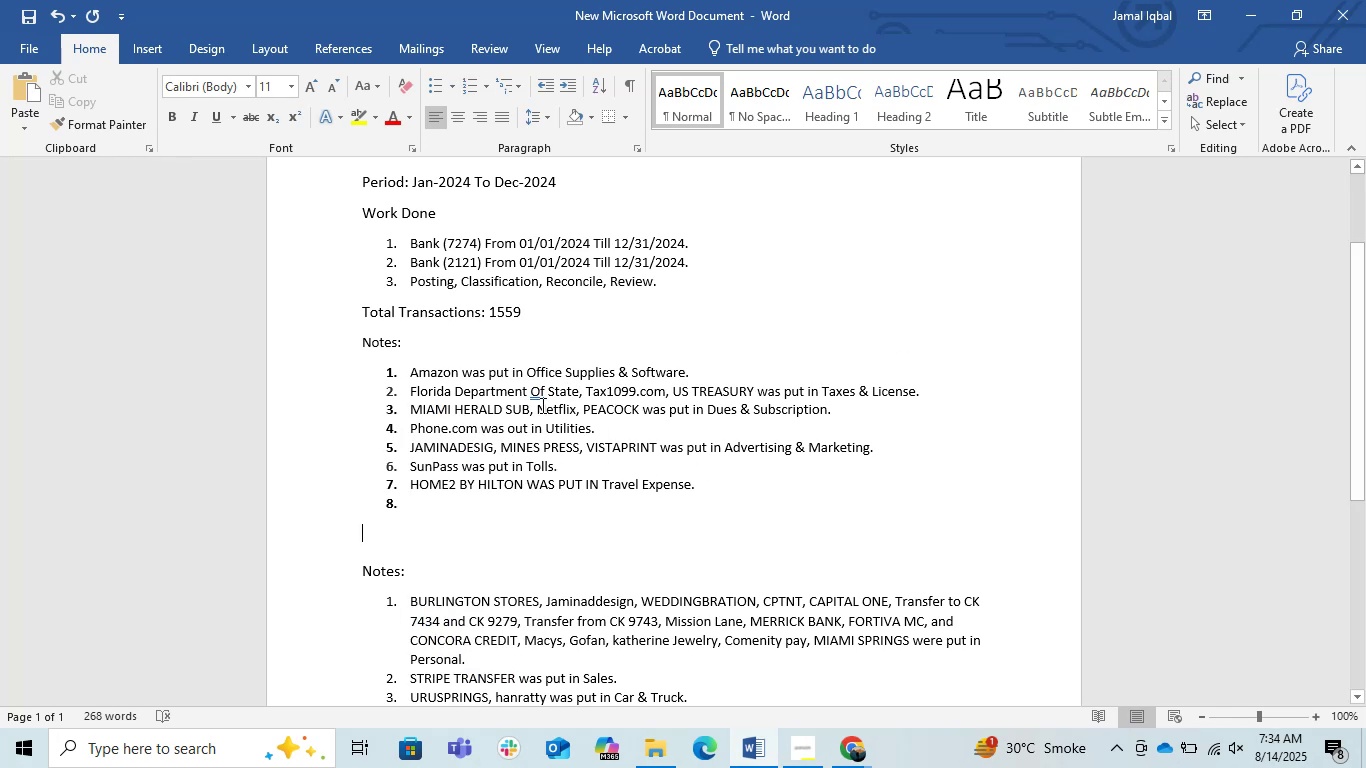 
left_click([541, 391])
 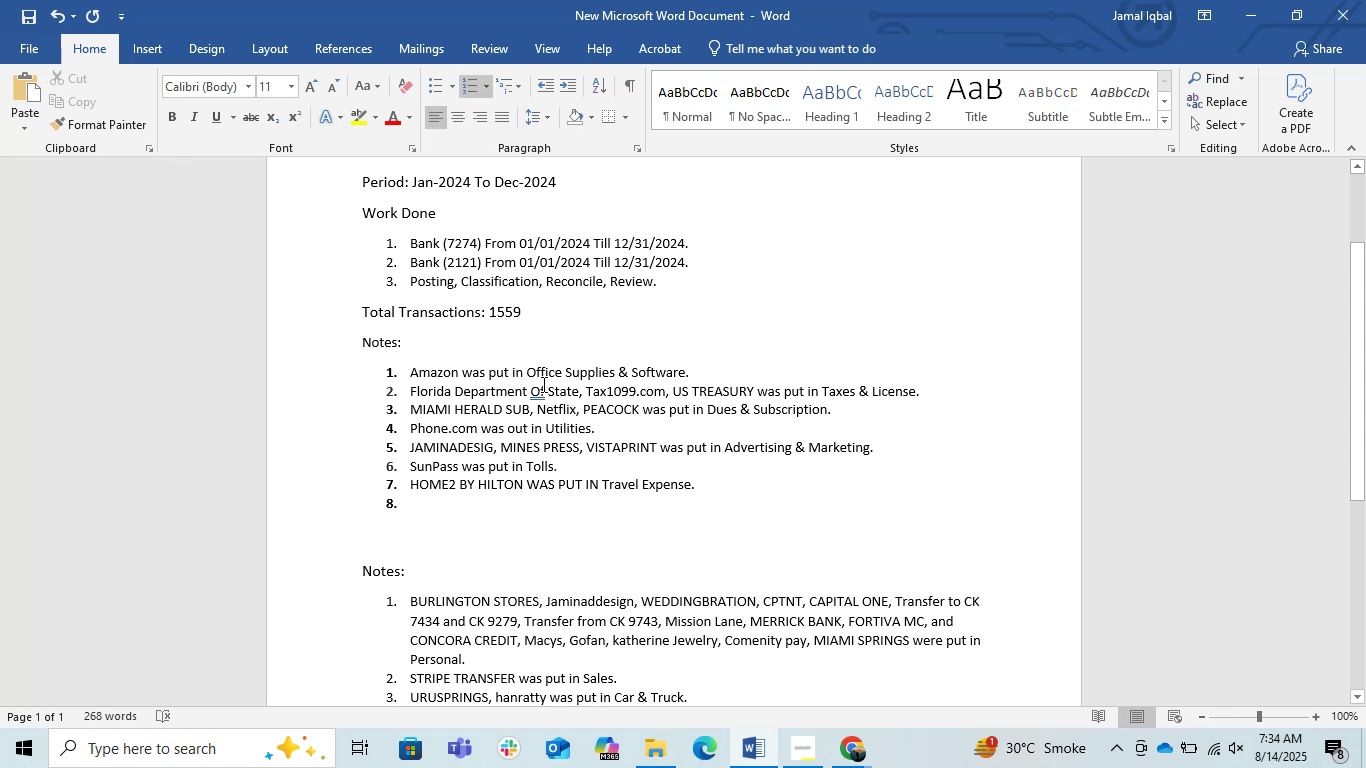 
key(Backspace)
 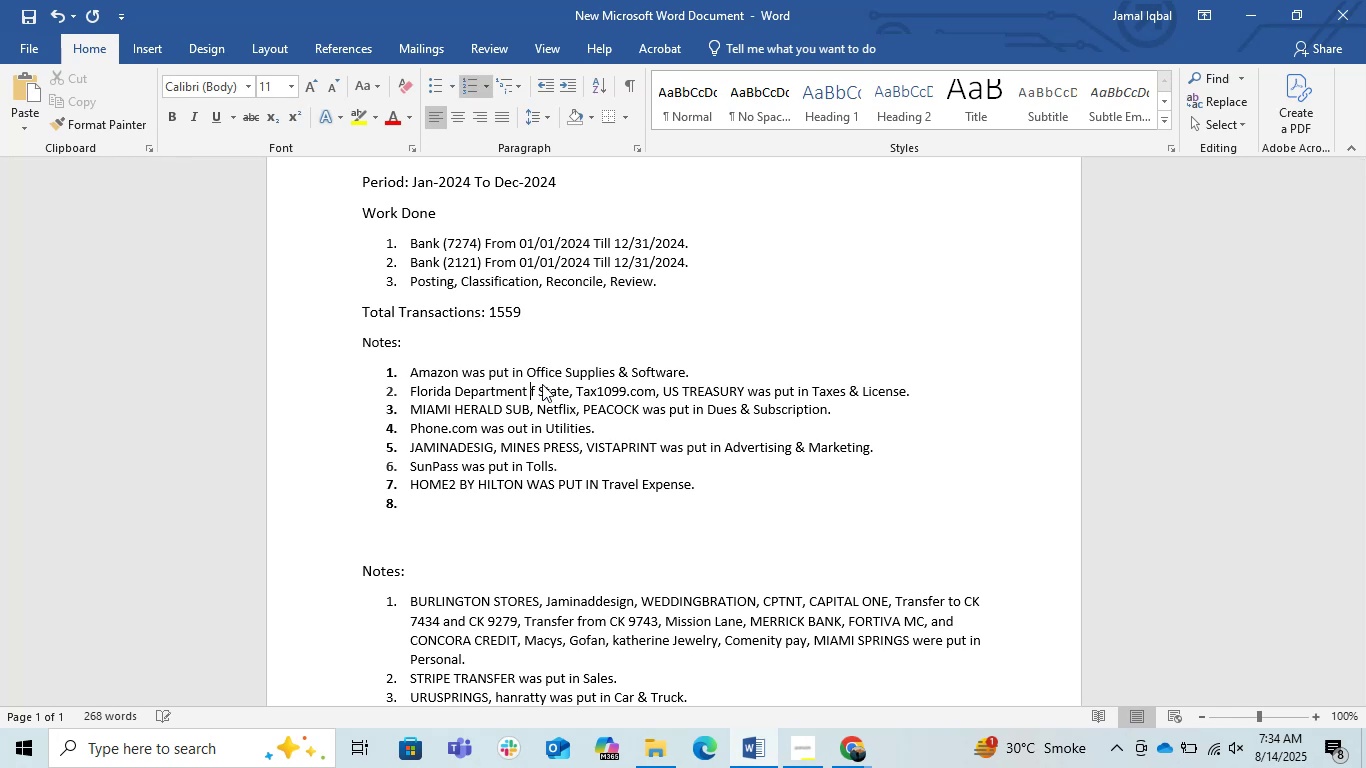 
key(O)
 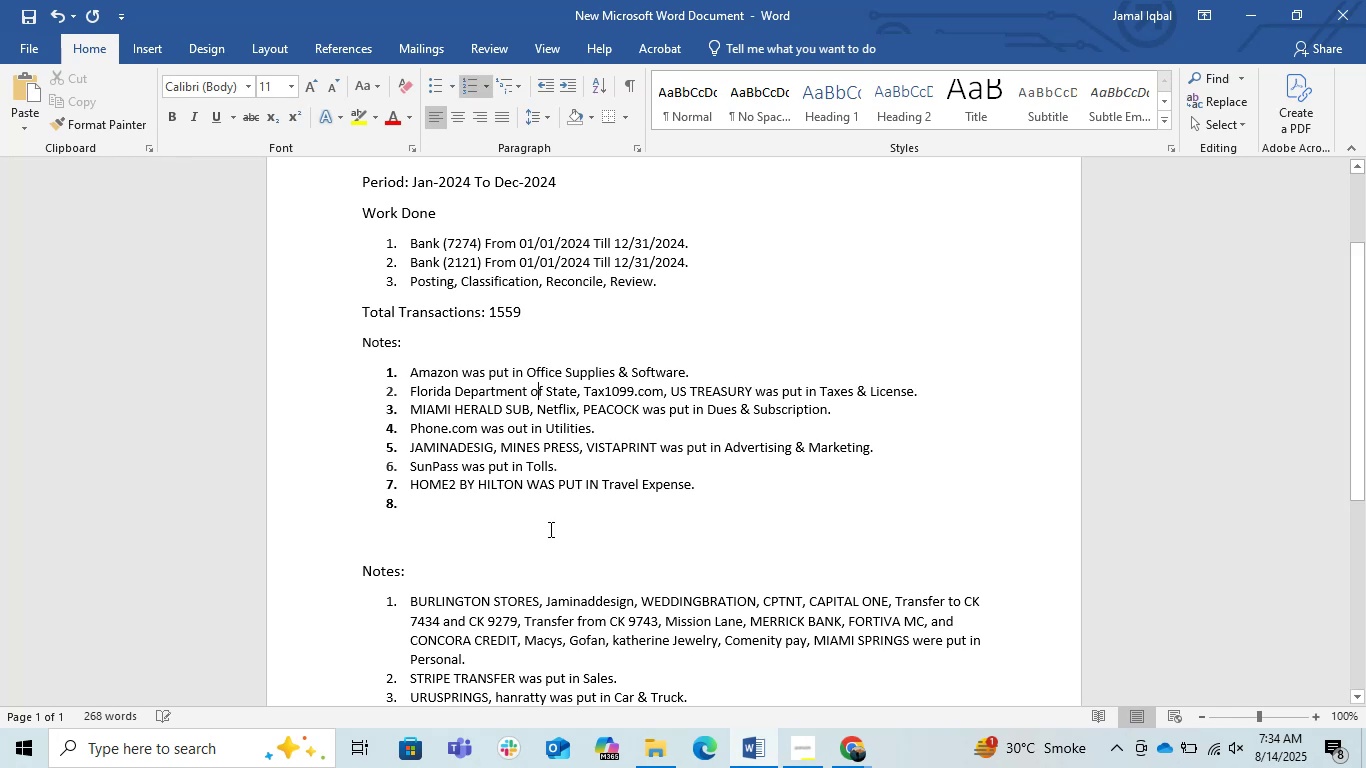 
left_click([549, 529])
 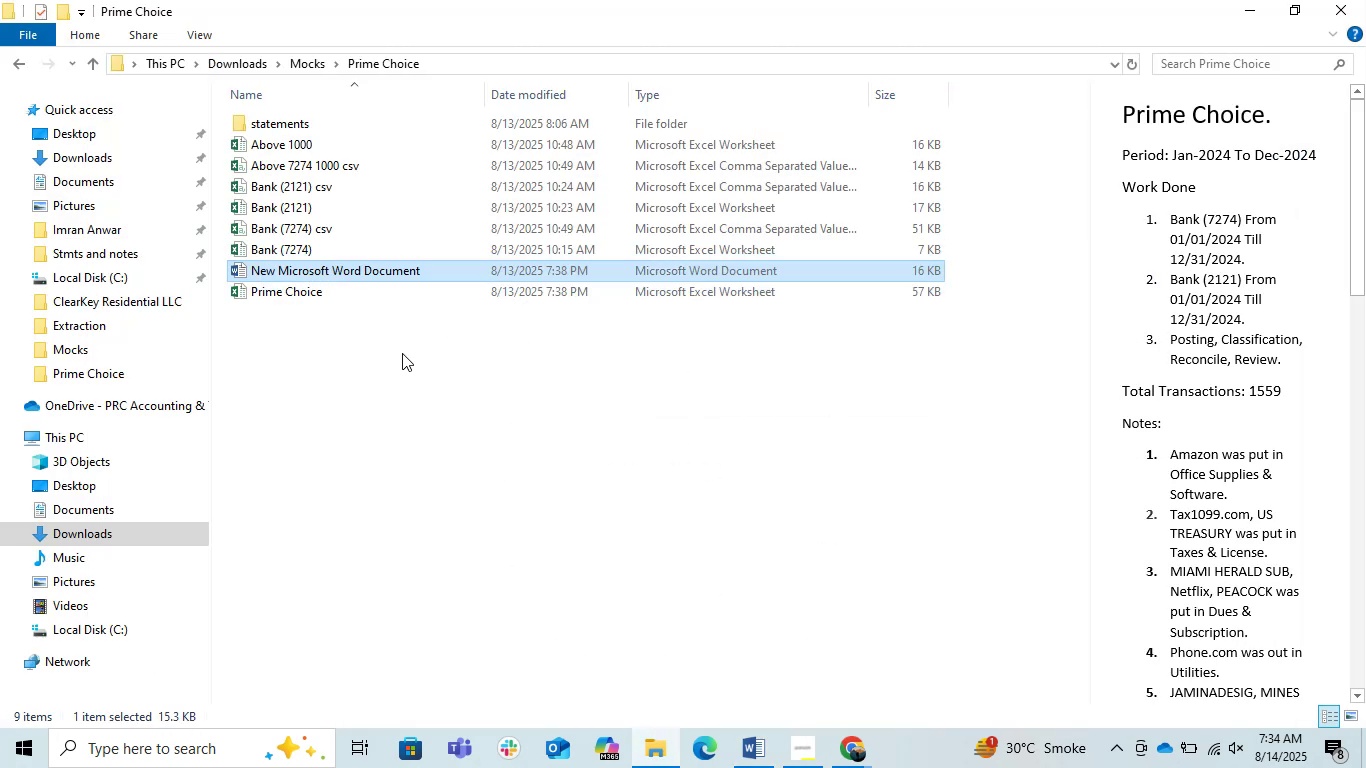 
left_click([1235, 0])
 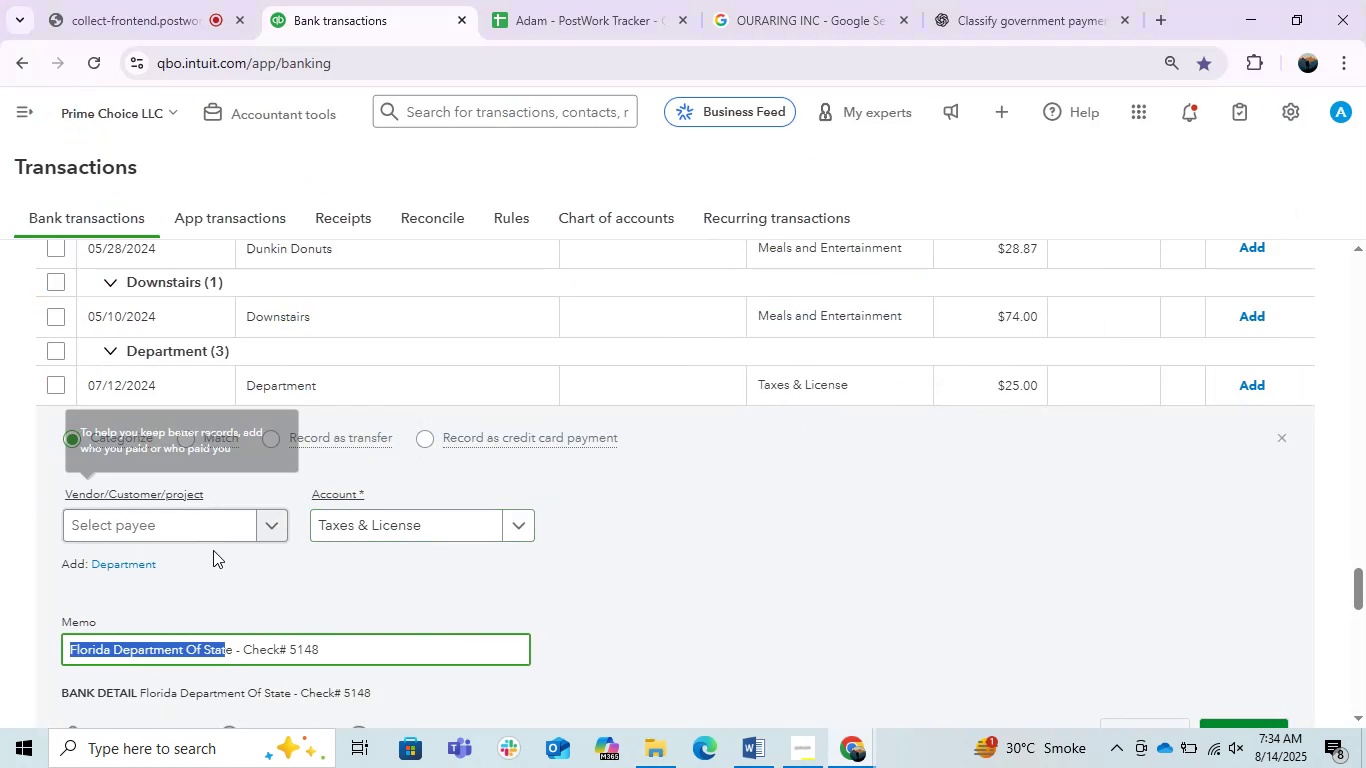 
left_click([146, 530])
 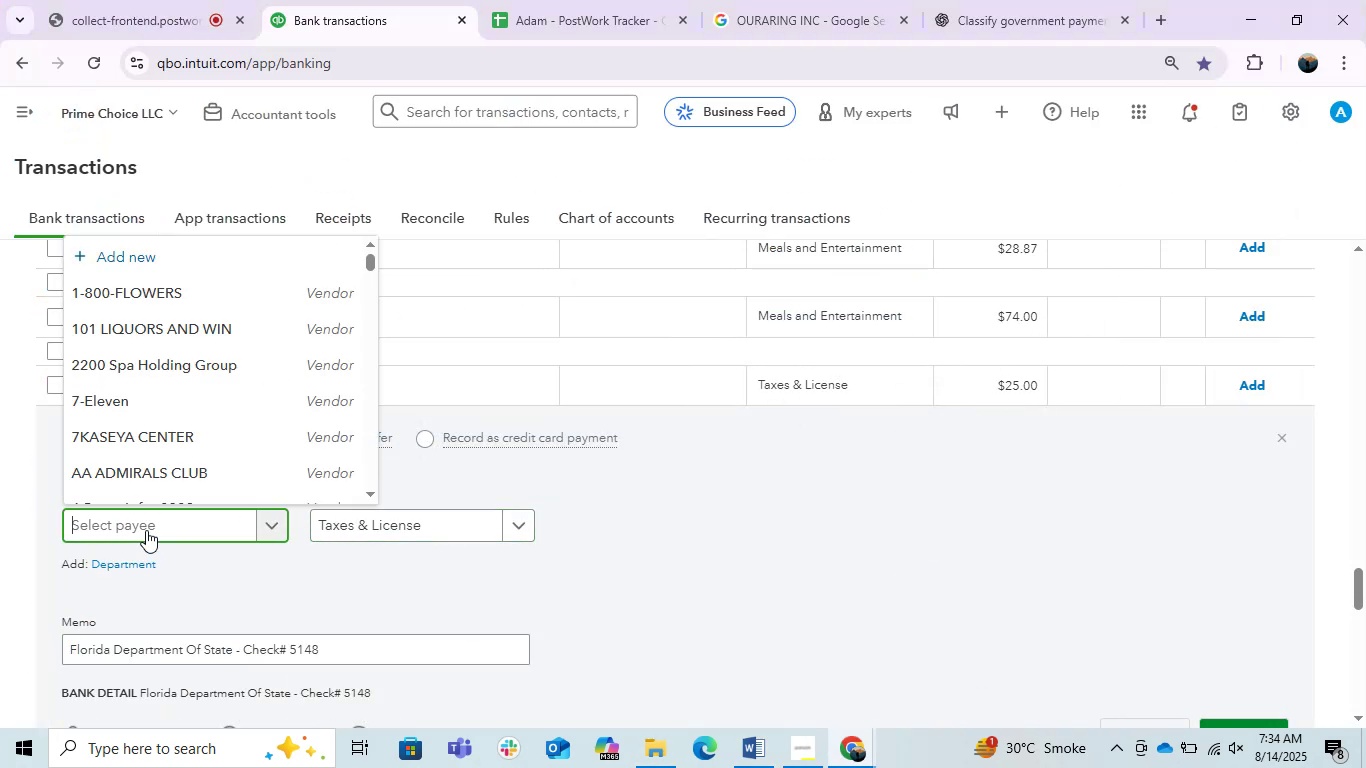 
key(Control+V)
 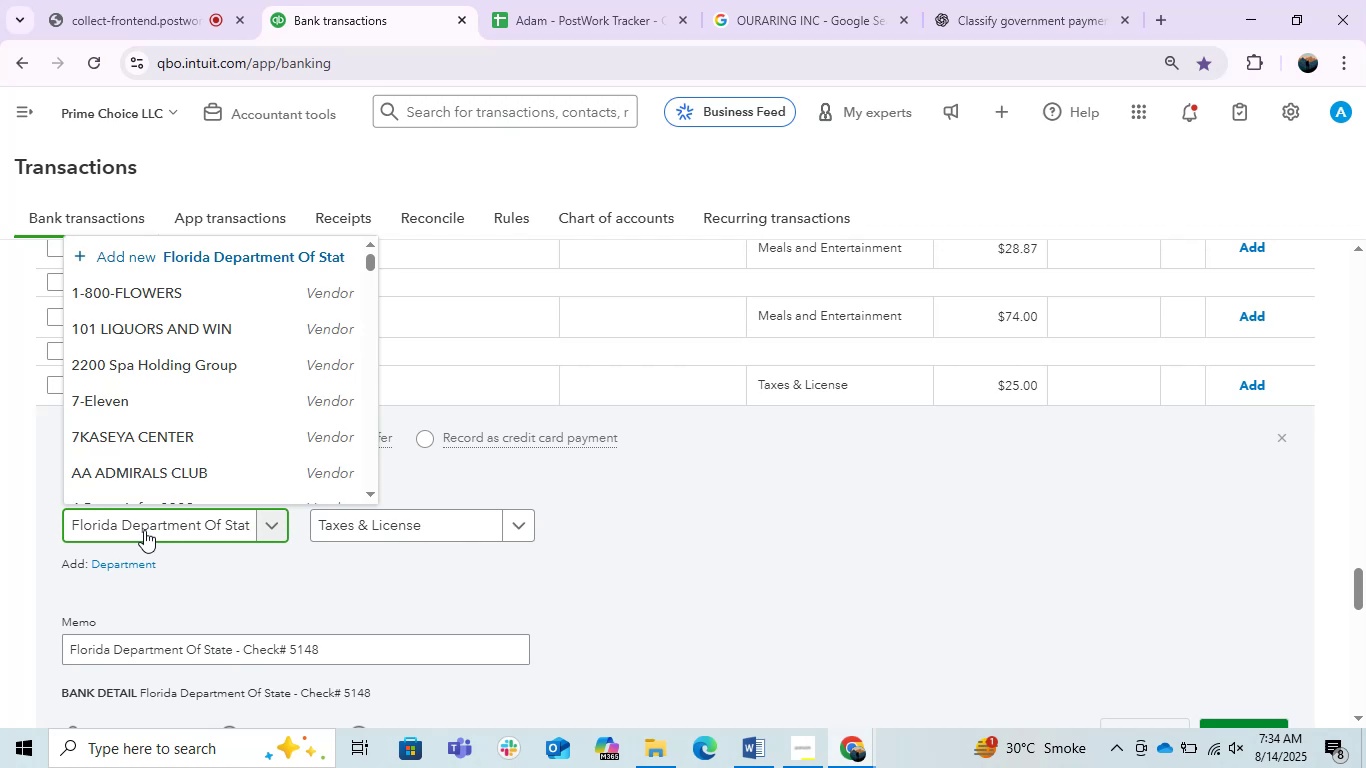 
key(E)
 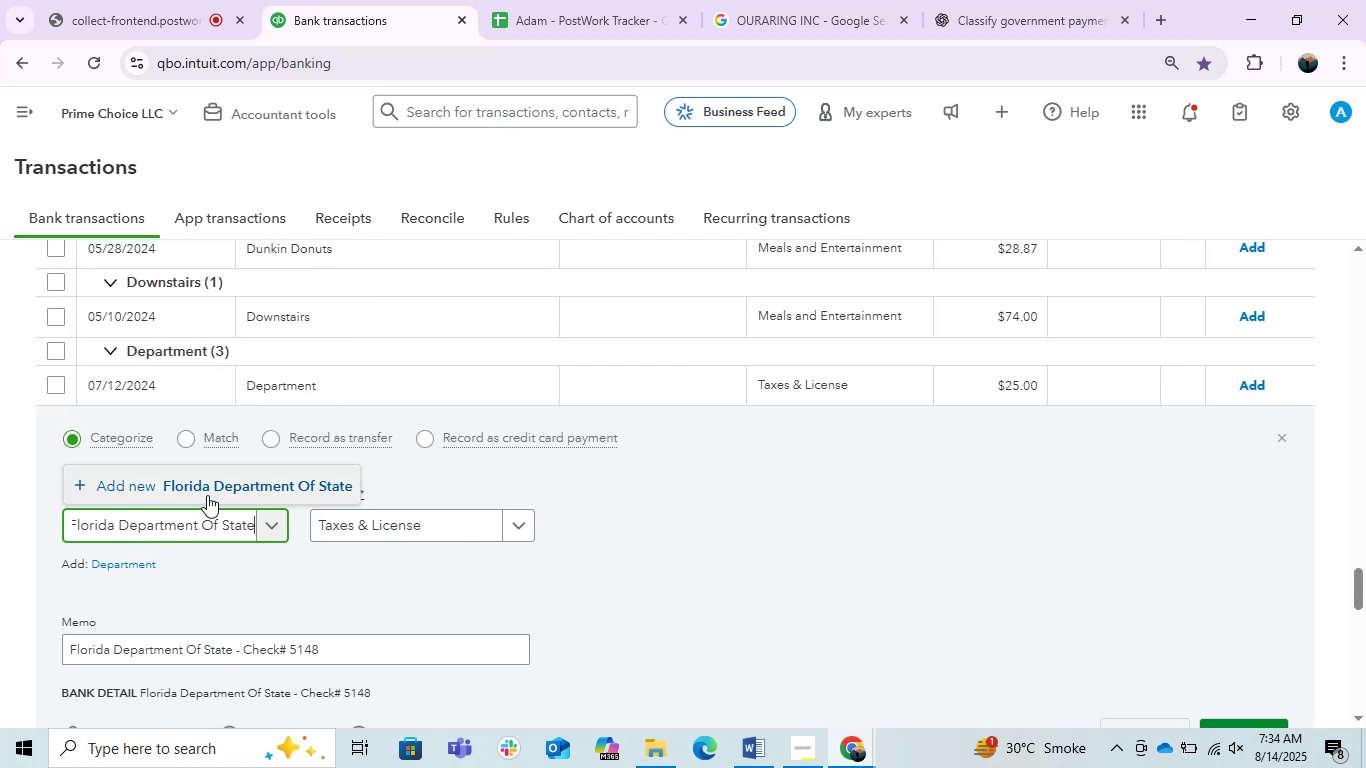 
left_click([213, 491])
 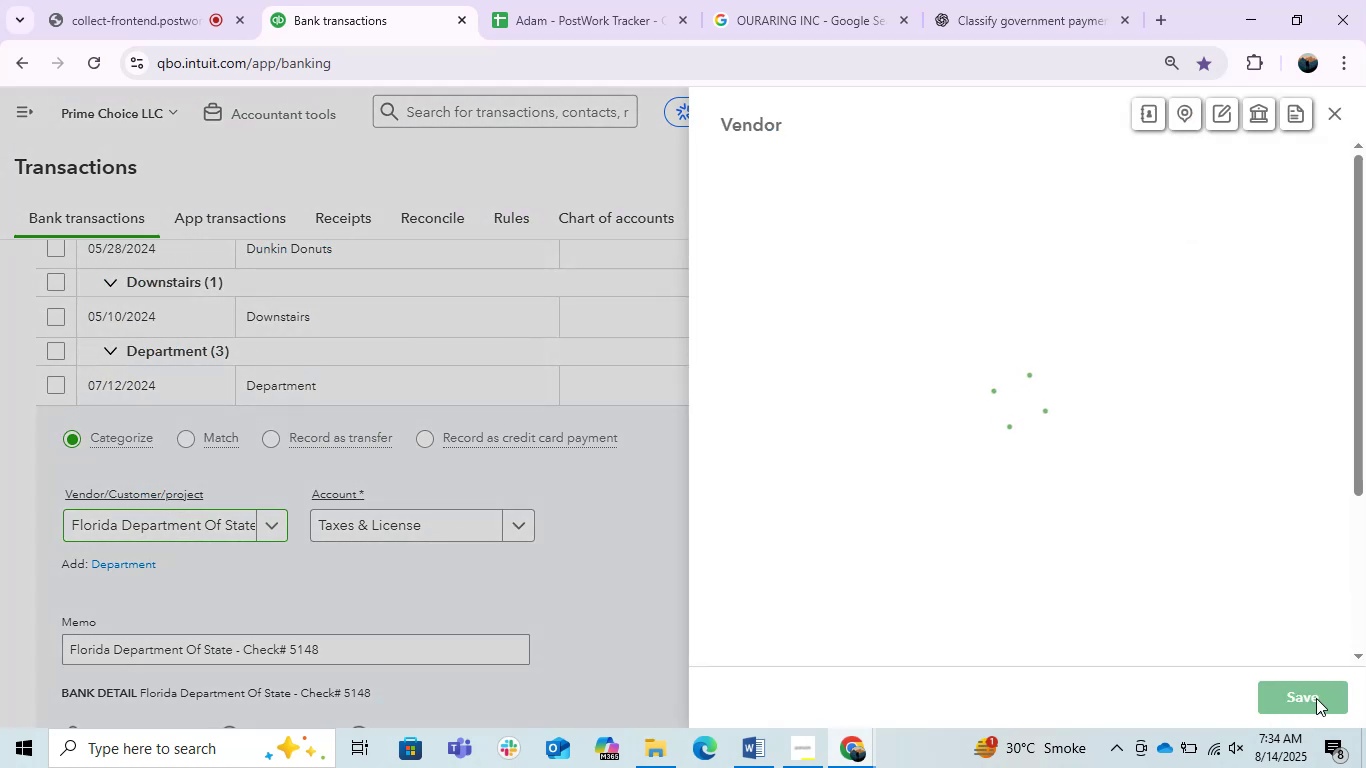 
left_click([1315, 698])
 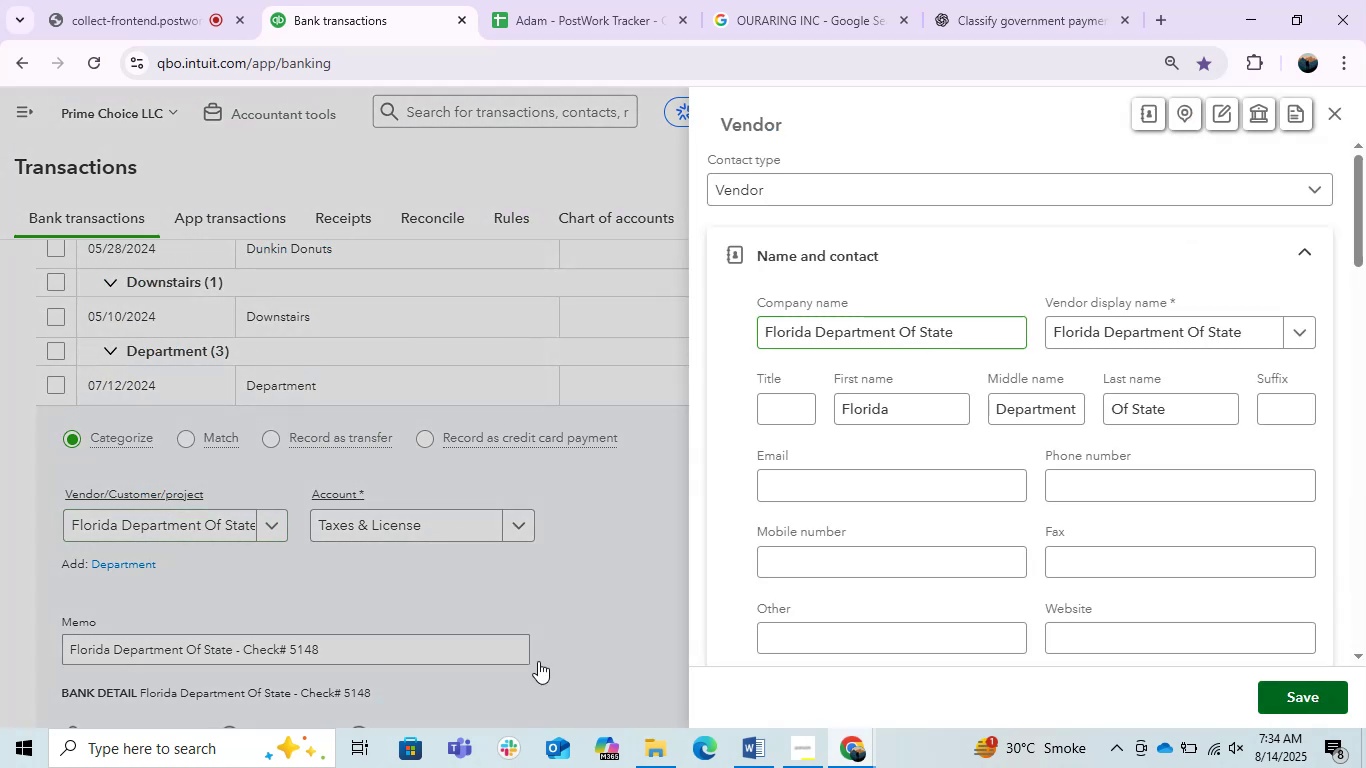 
mouse_move([353, 585])
 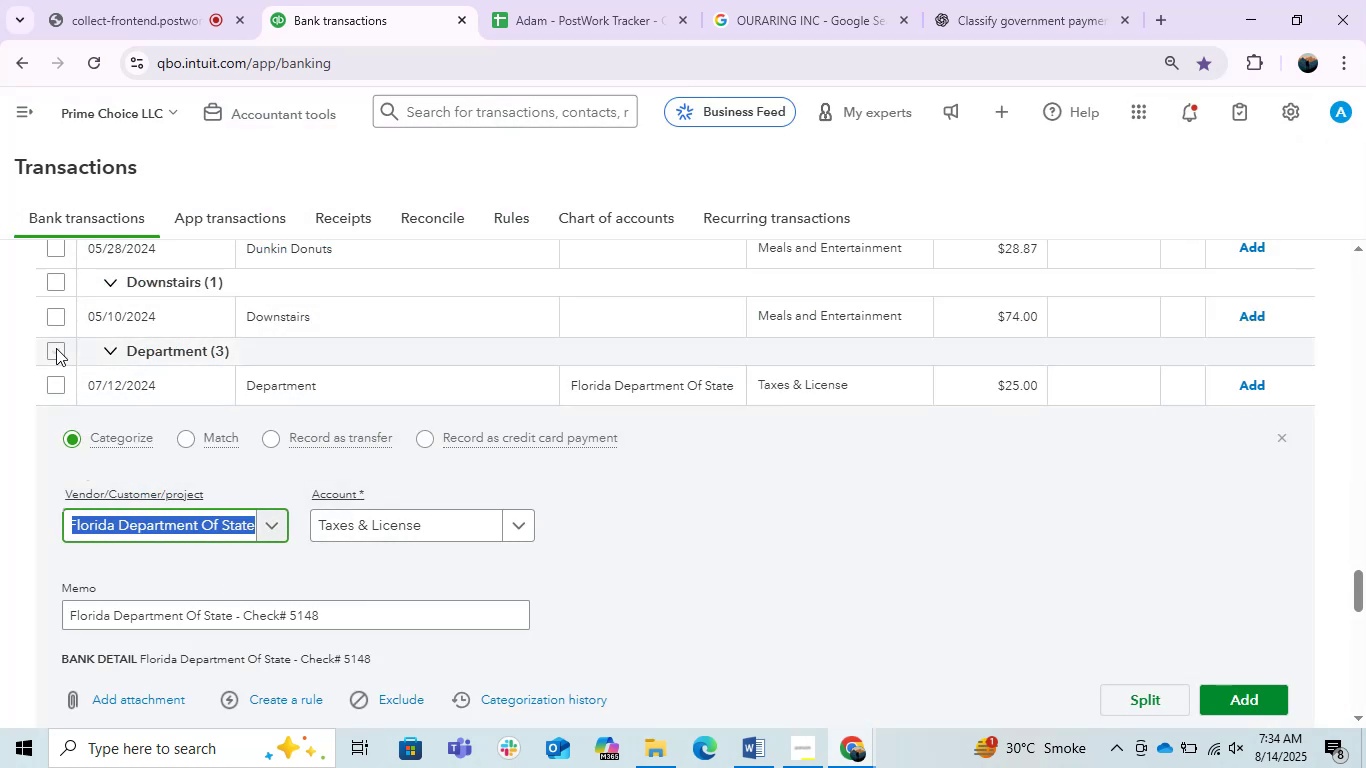 
left_click([56, 348])
 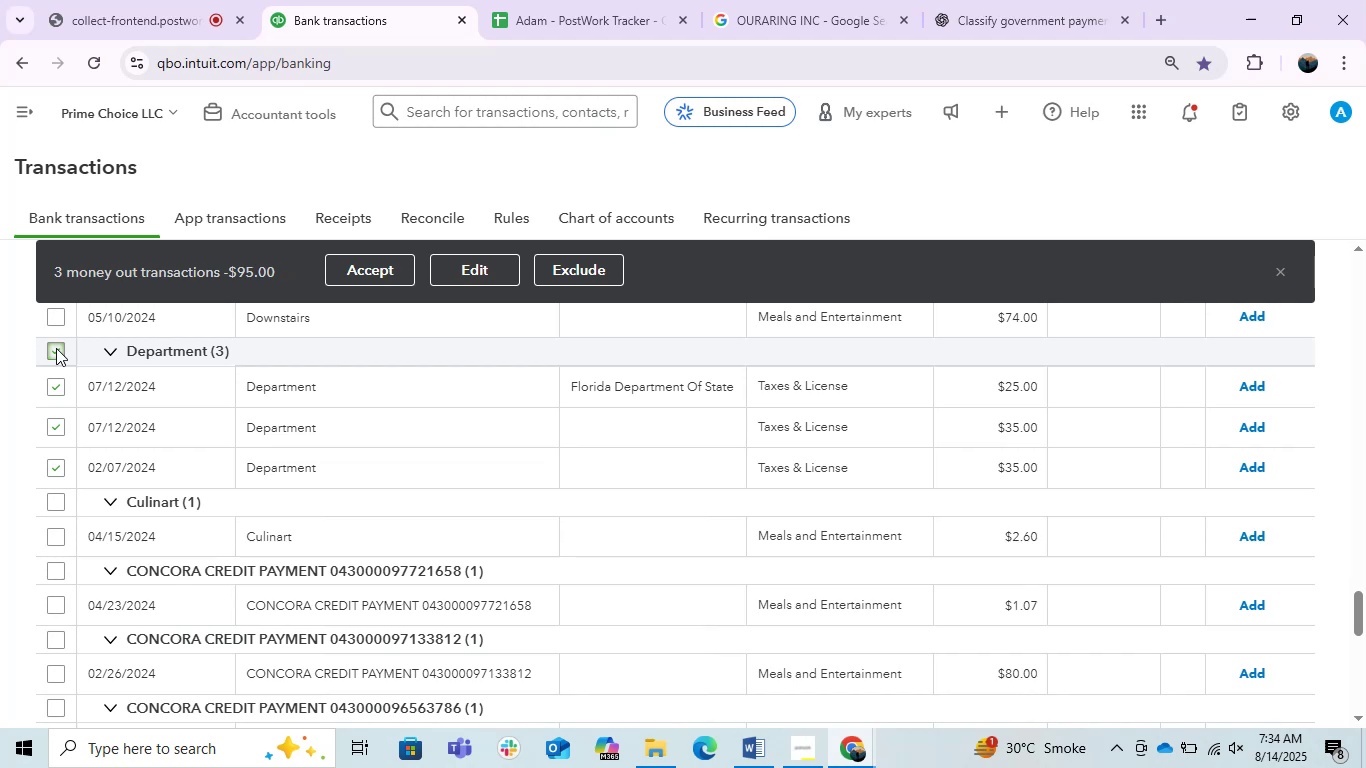 
mouse_move([476, 269])
 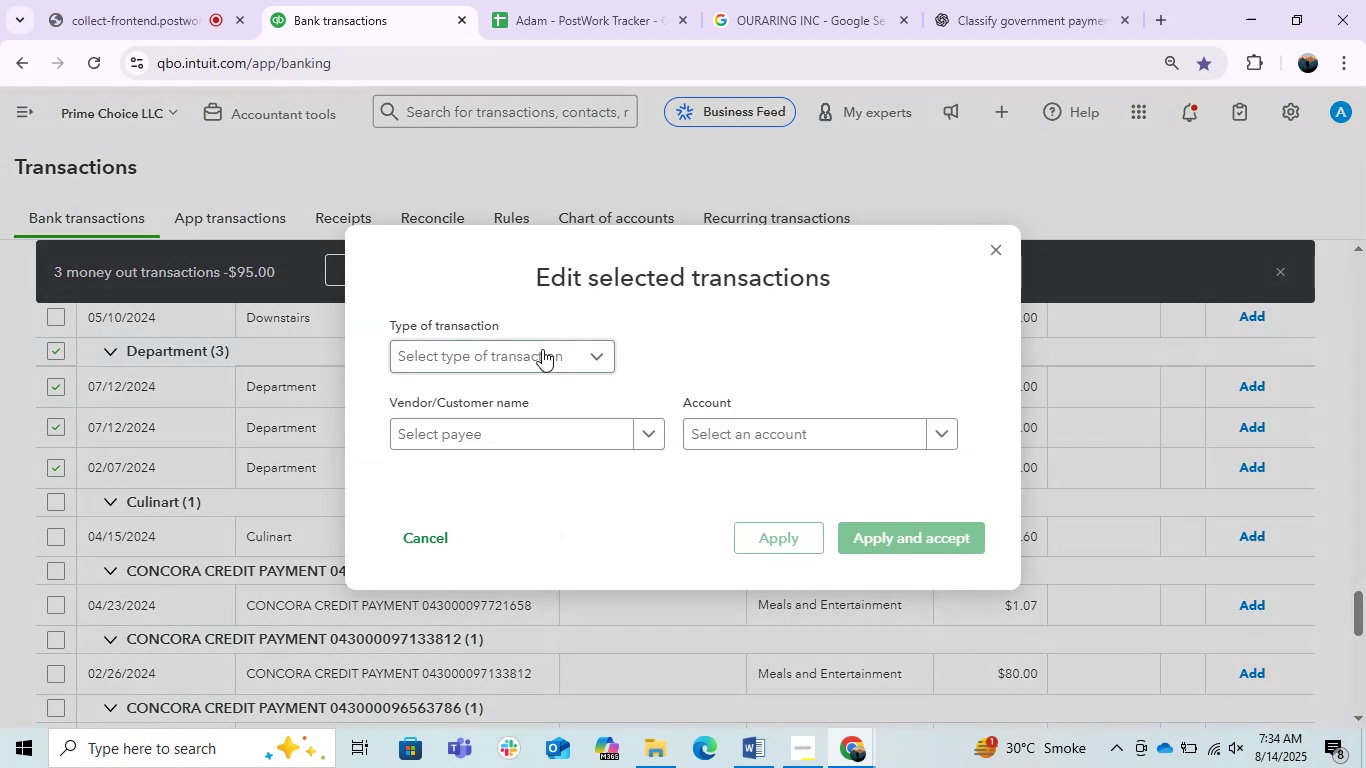 
double_click([540, 350])
 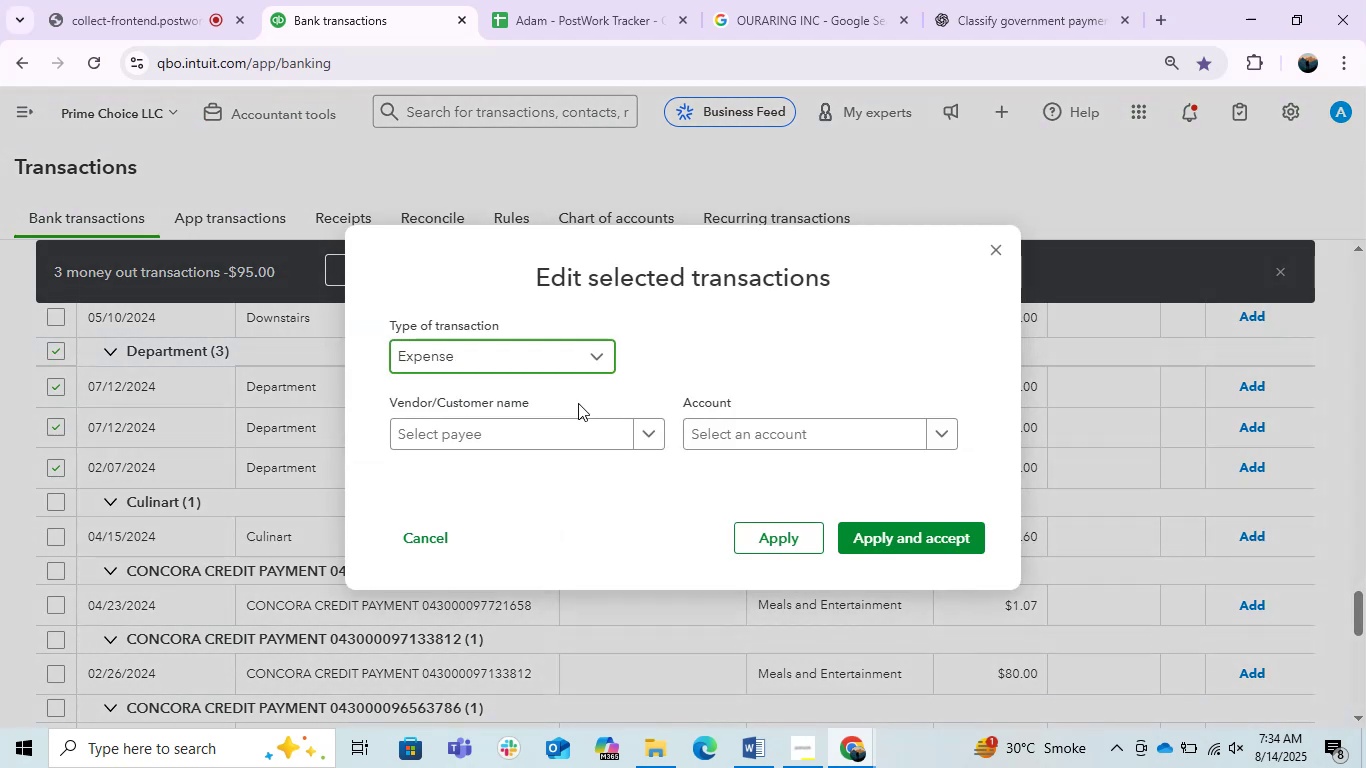 
left_click([492, 429])
 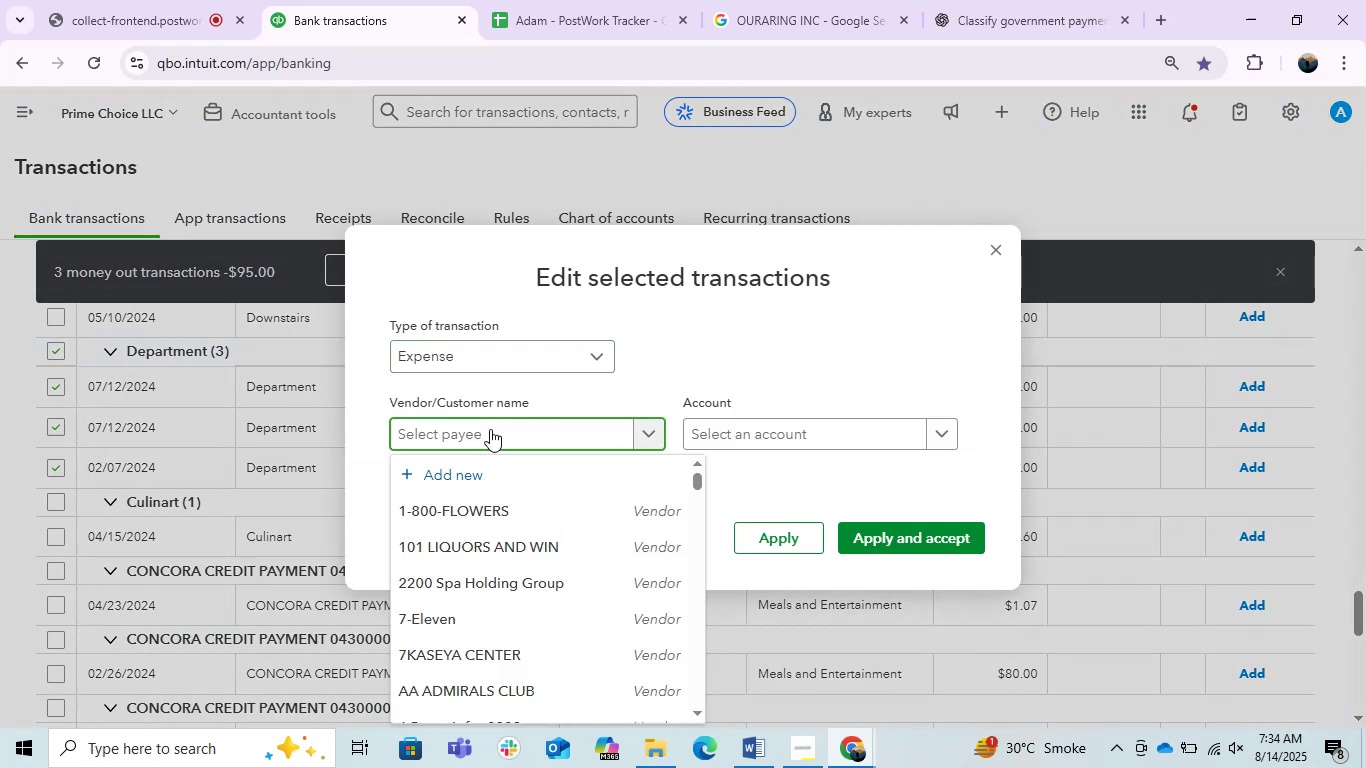 
key(Control+ControlLeft)
 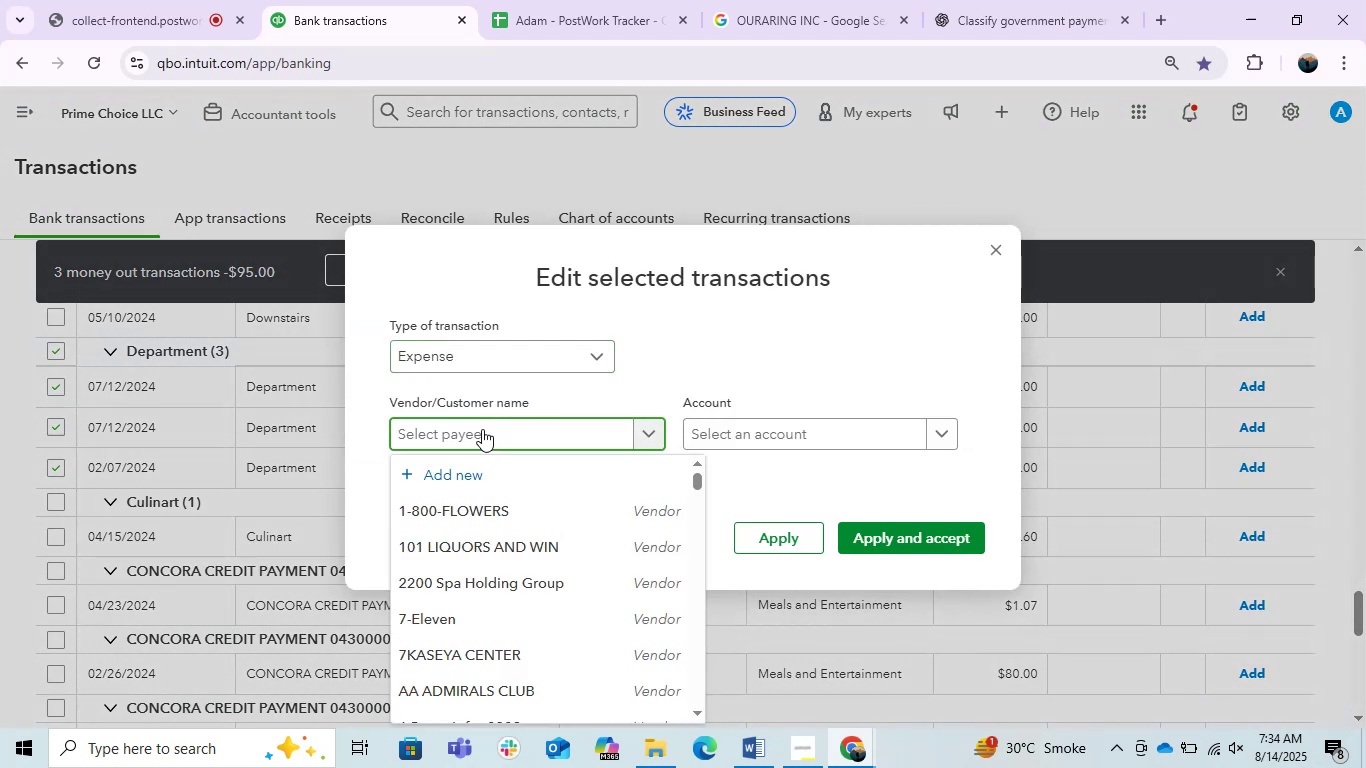 
key(Control+V)
 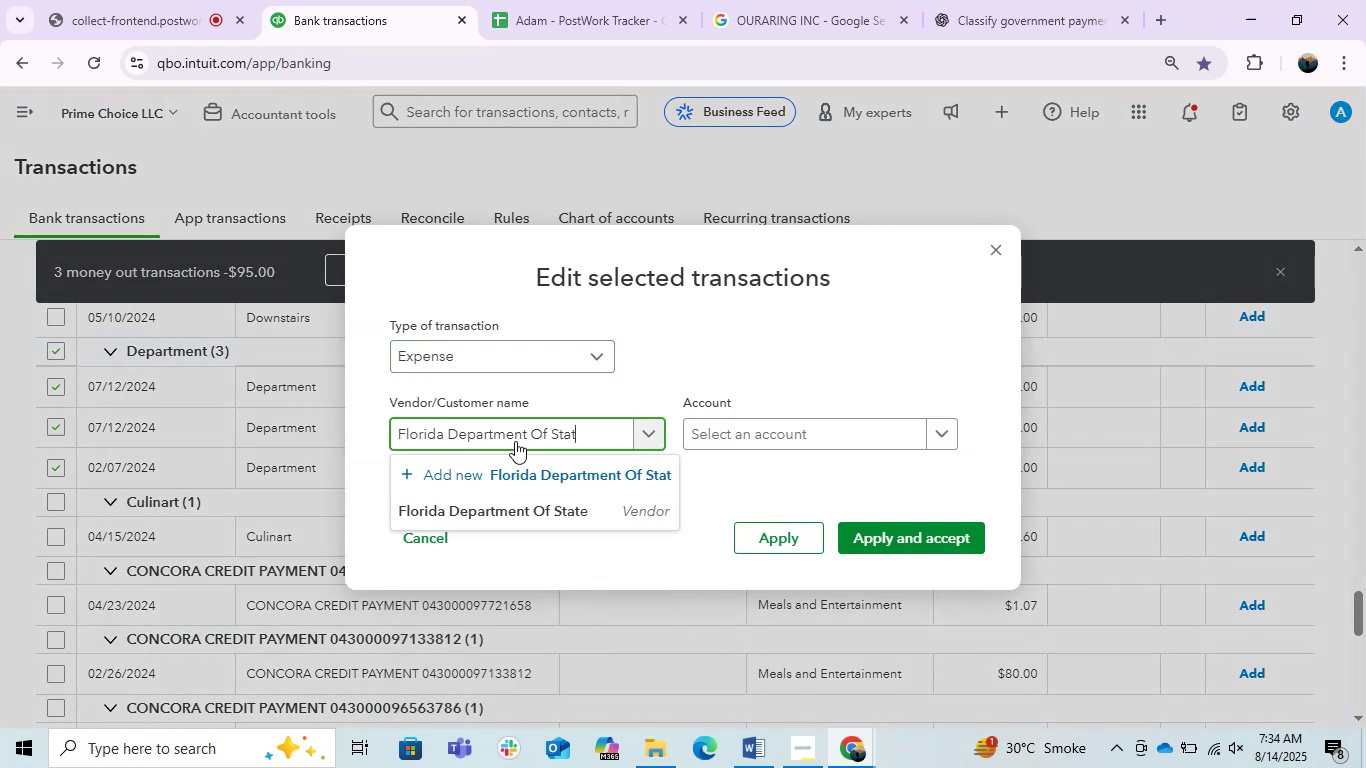 
left_click([514, 515])
 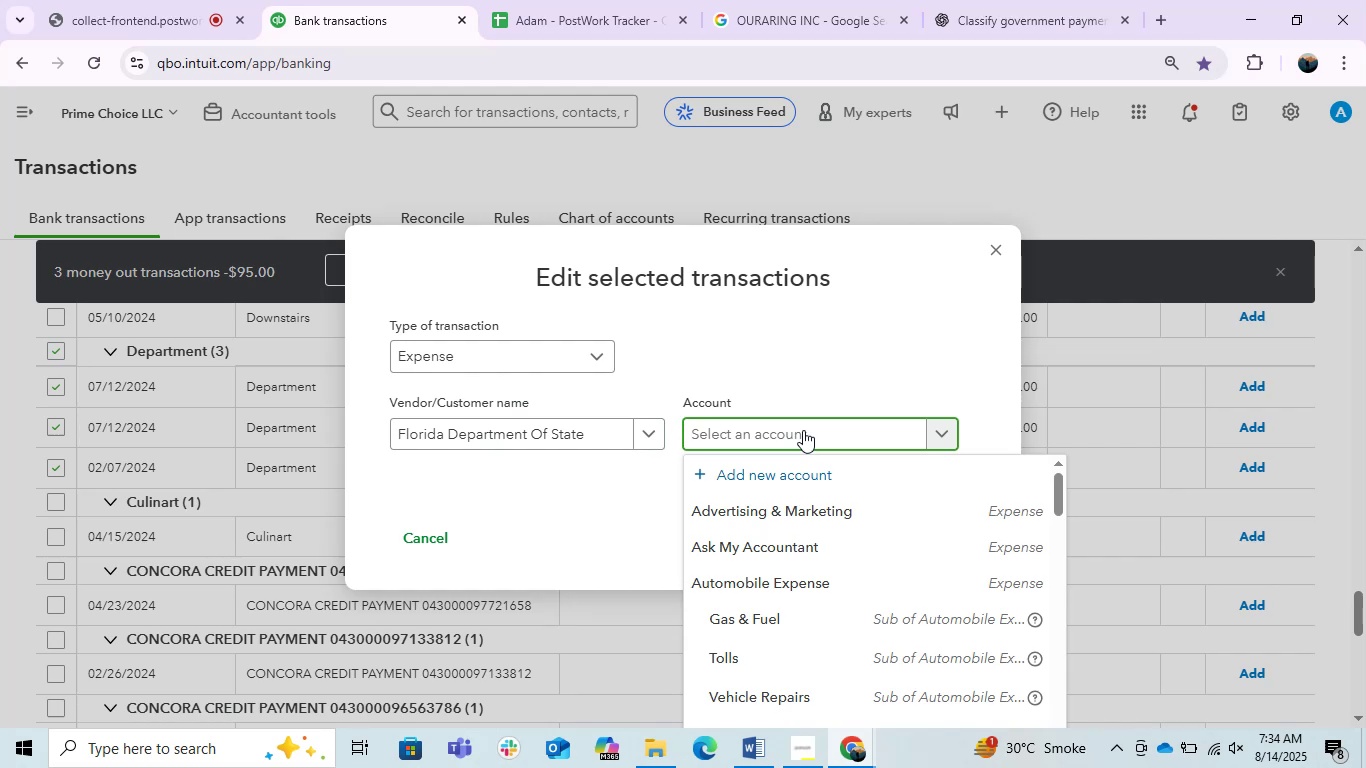 
type(tax)
 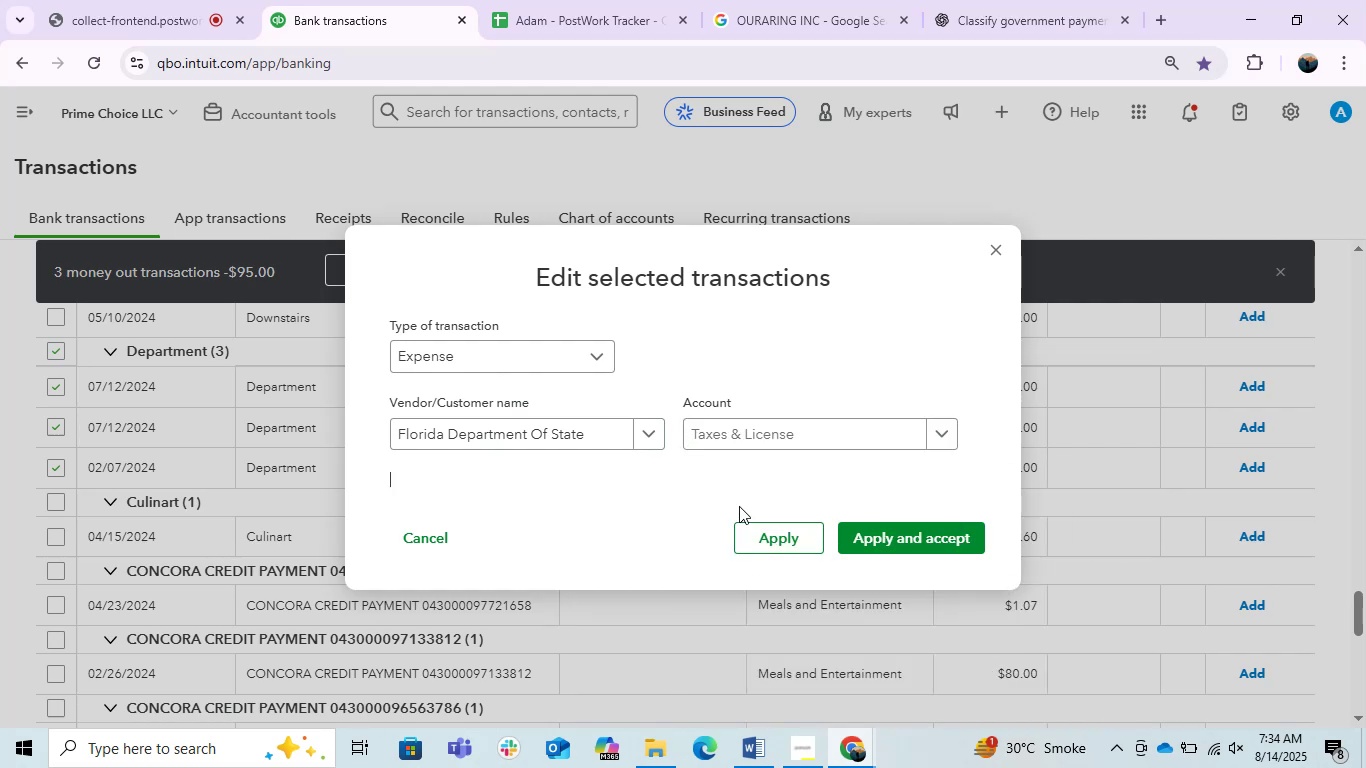 
left_click([886, 540])
 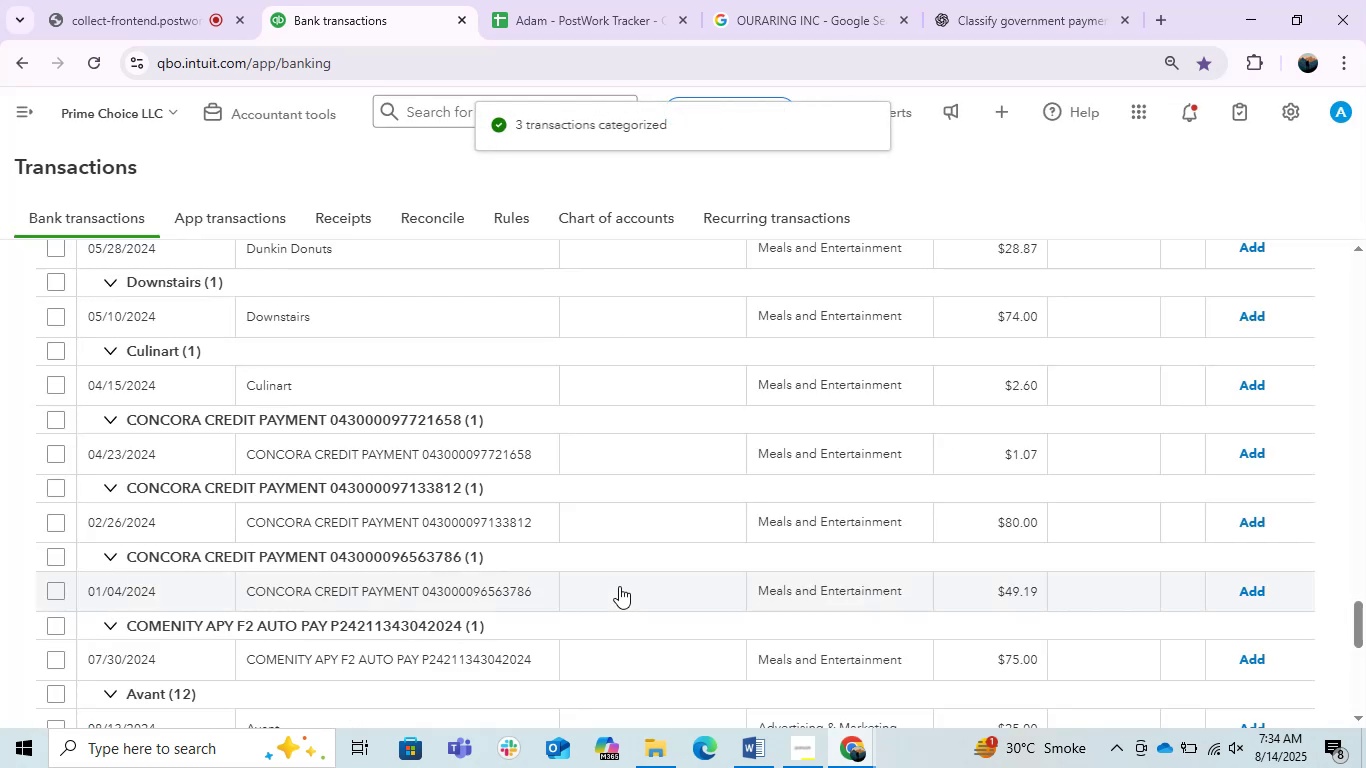 
scroll: coordinate [618, 584], scroll_direction: down, amount: 1.0
 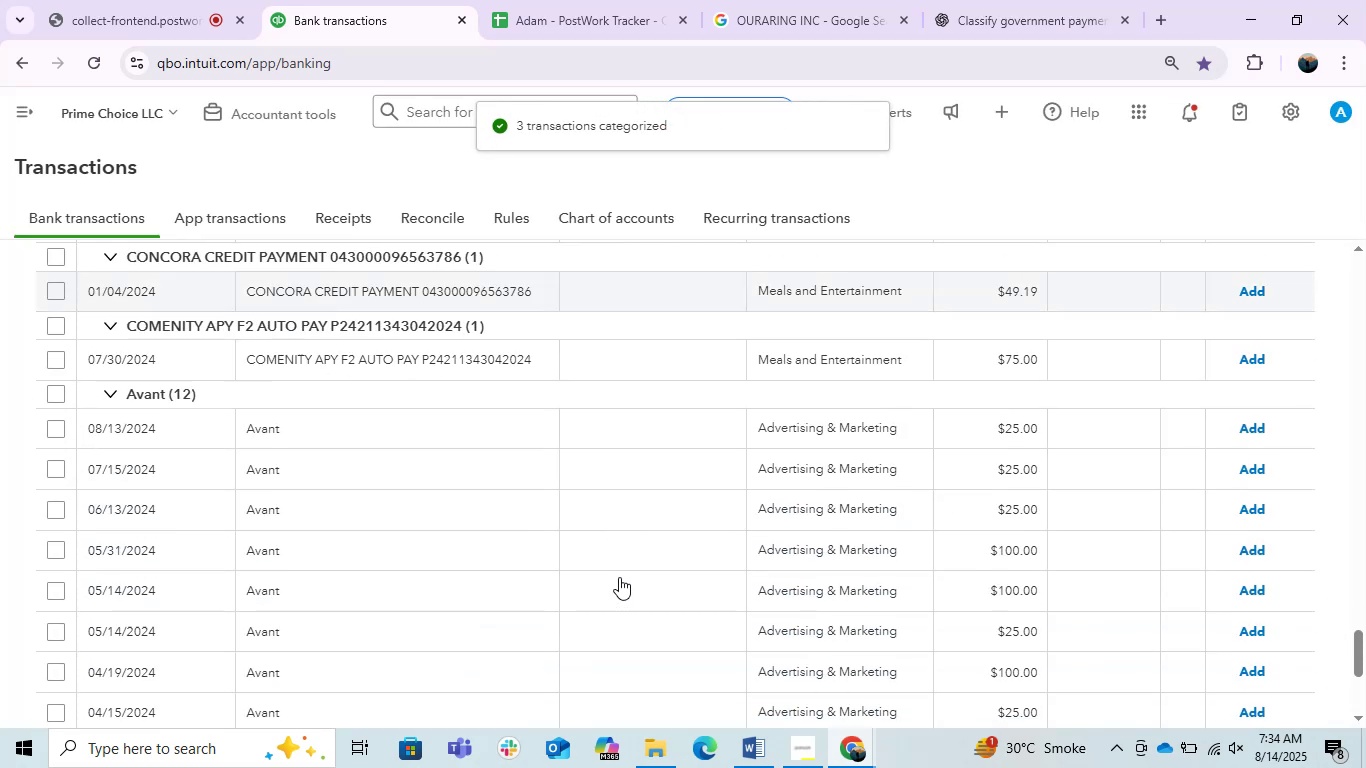 
scroll: coordinate [620, 576], scroll_direction: up, amount: 1.0
 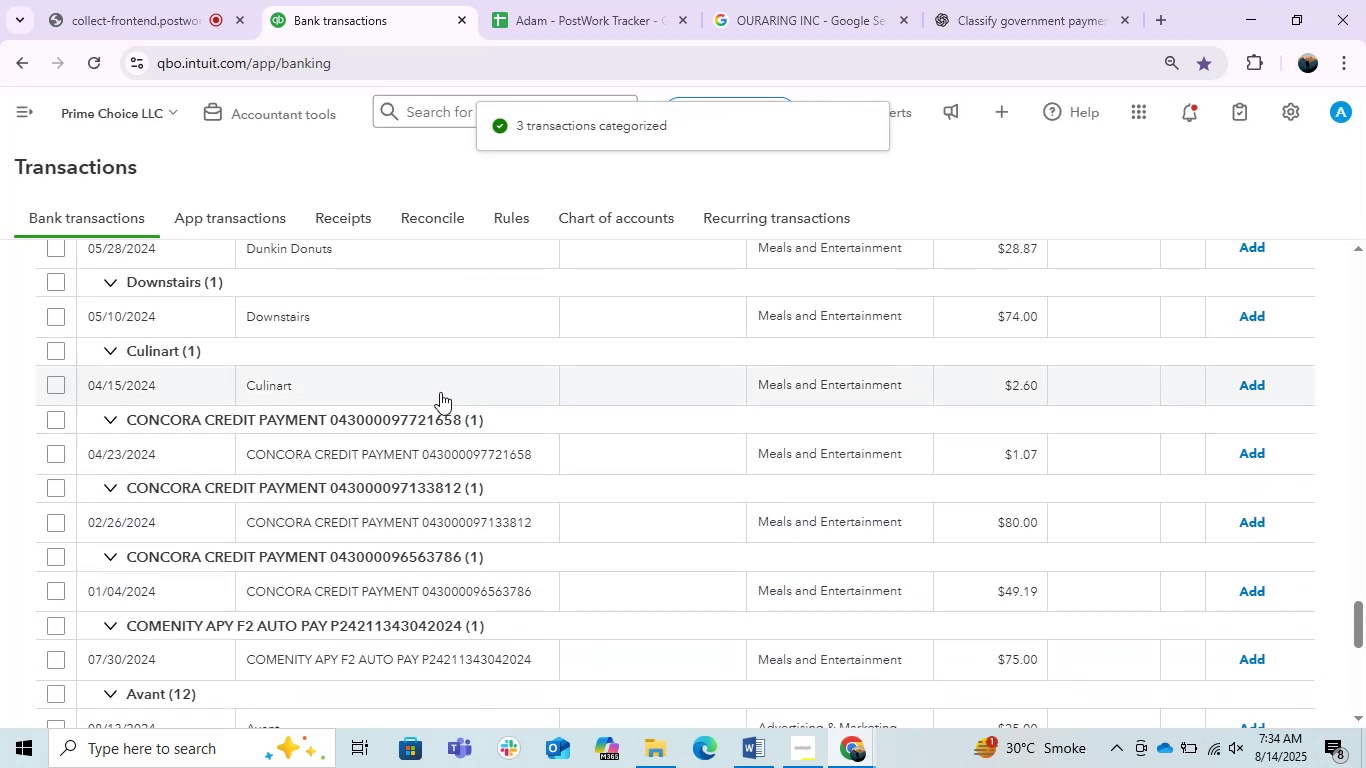 
left_click([440, 392])
 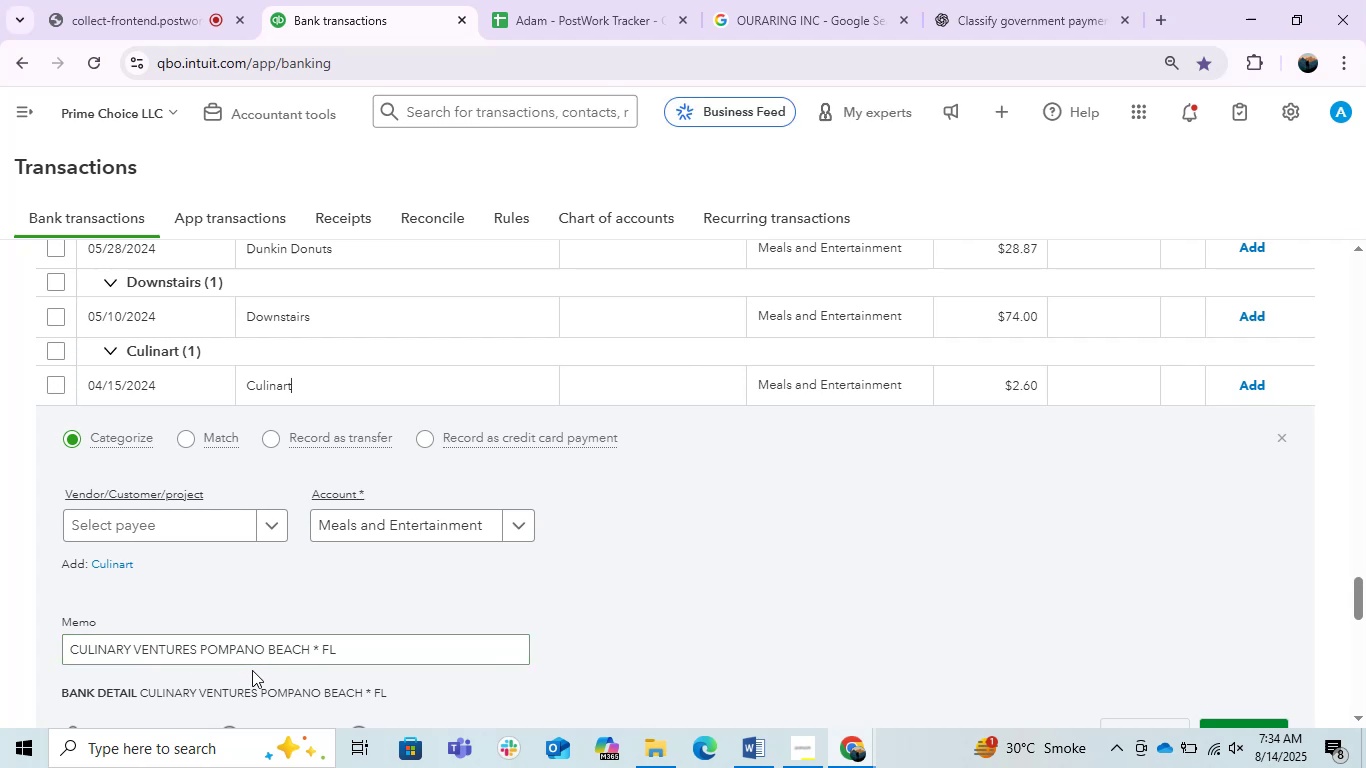 
double_click([254, 659])
 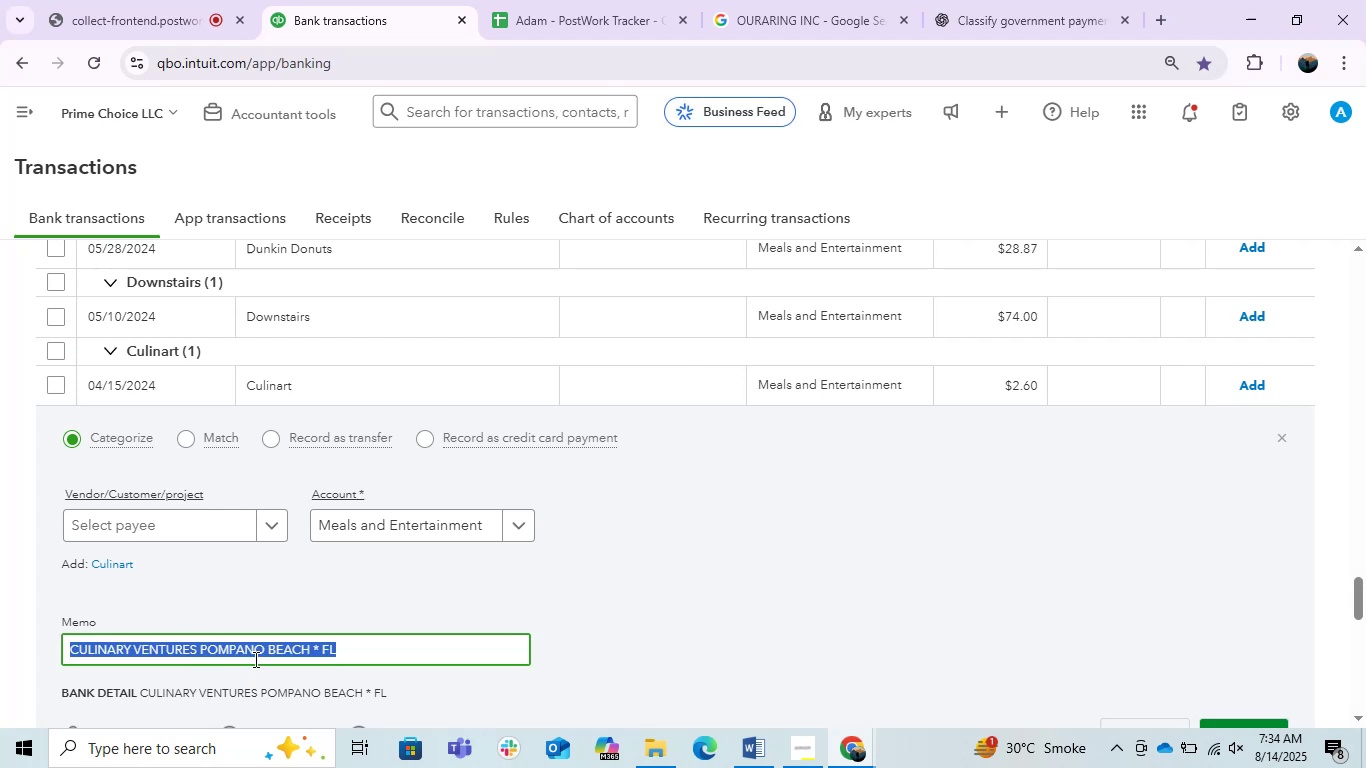 
triple_click([254, 659])
 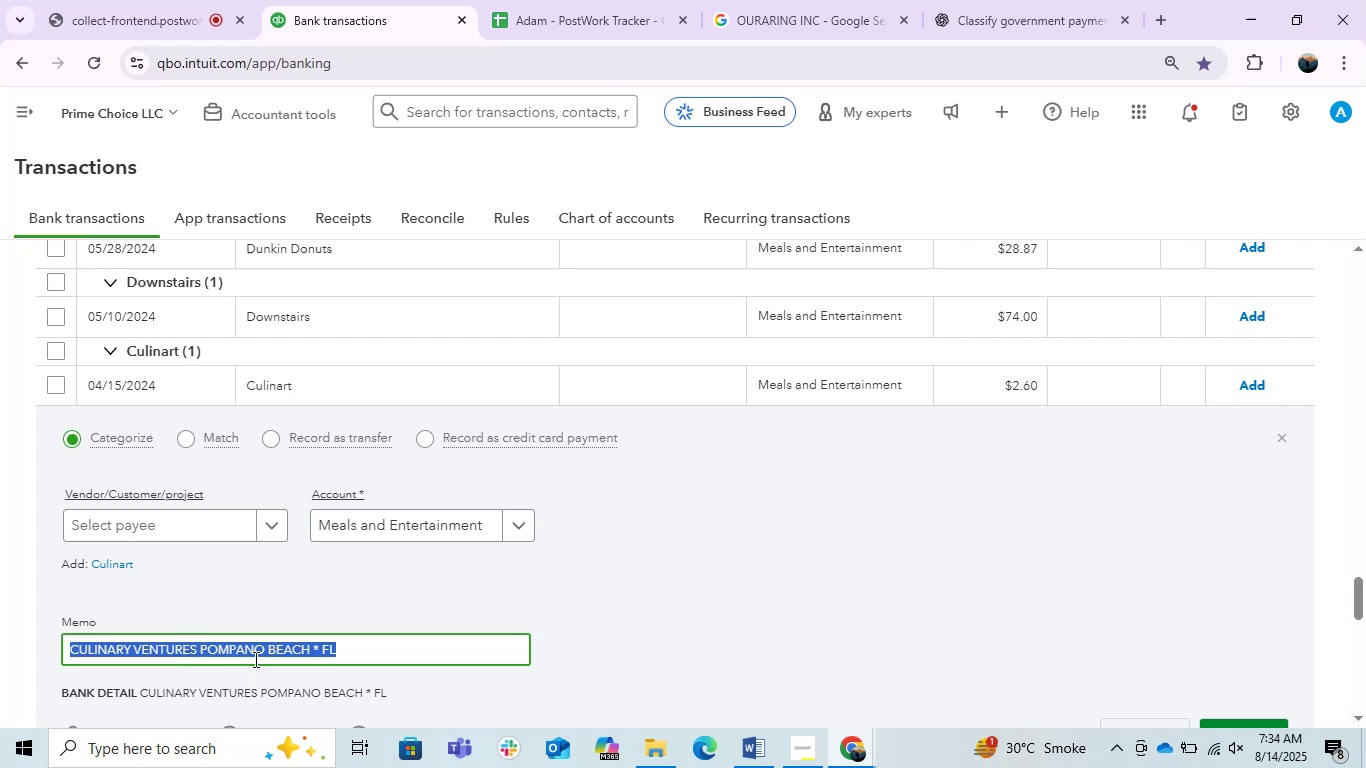 
key(Control+C)
 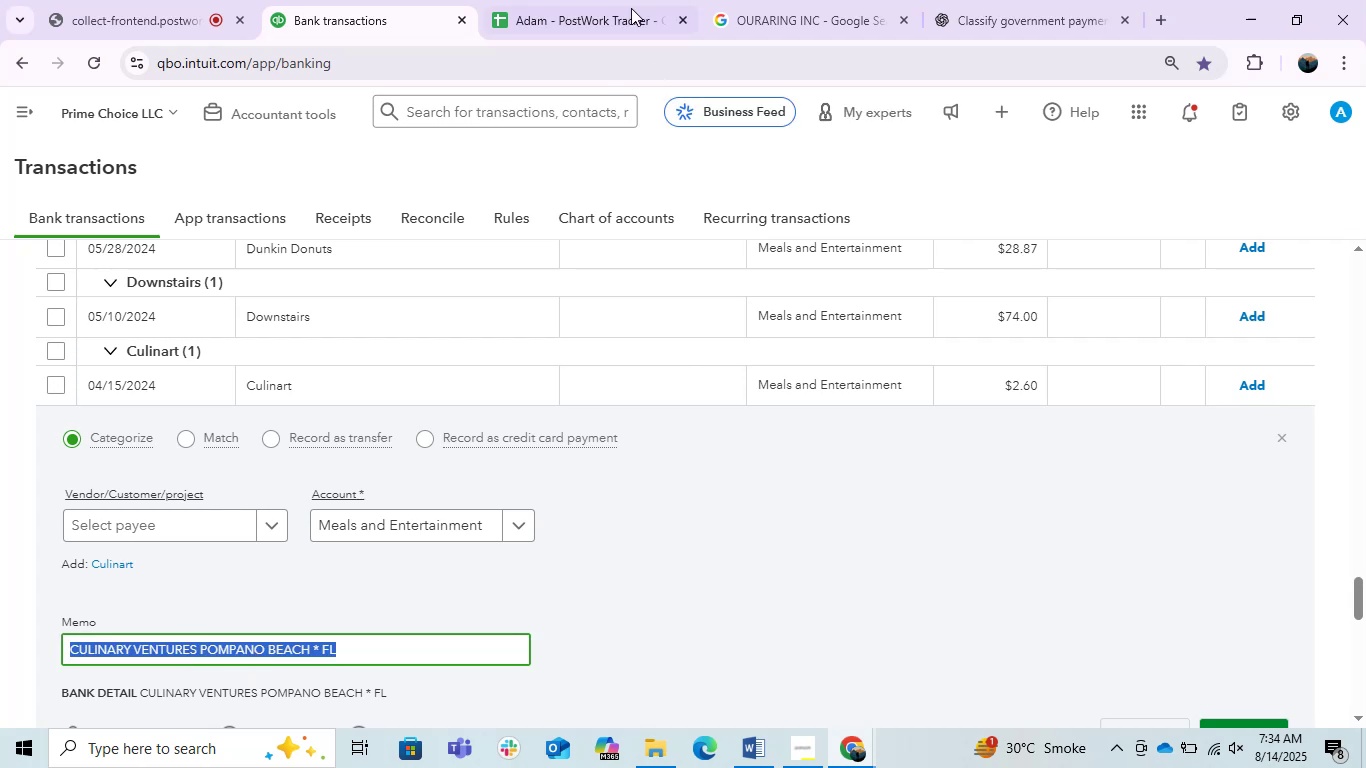 
key(Control+C)
 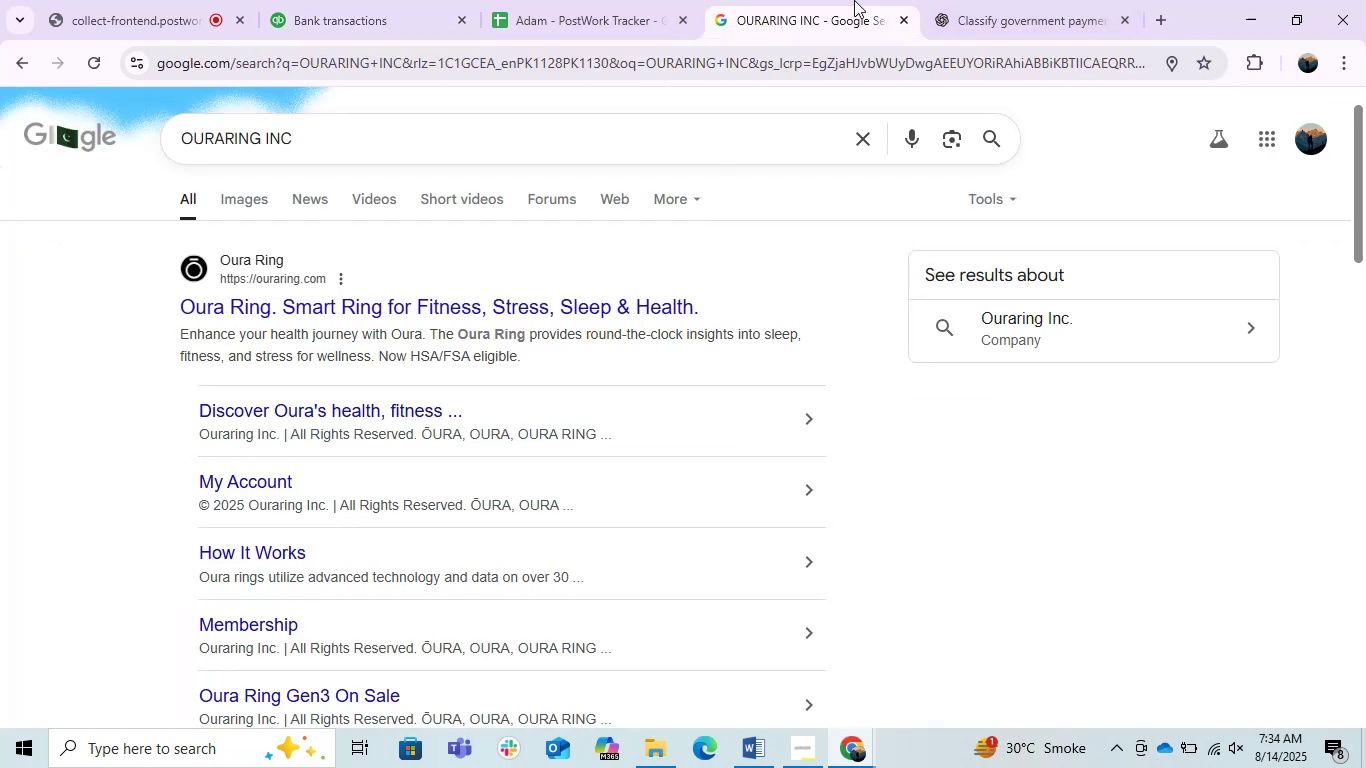 
double_click([864, 68])
 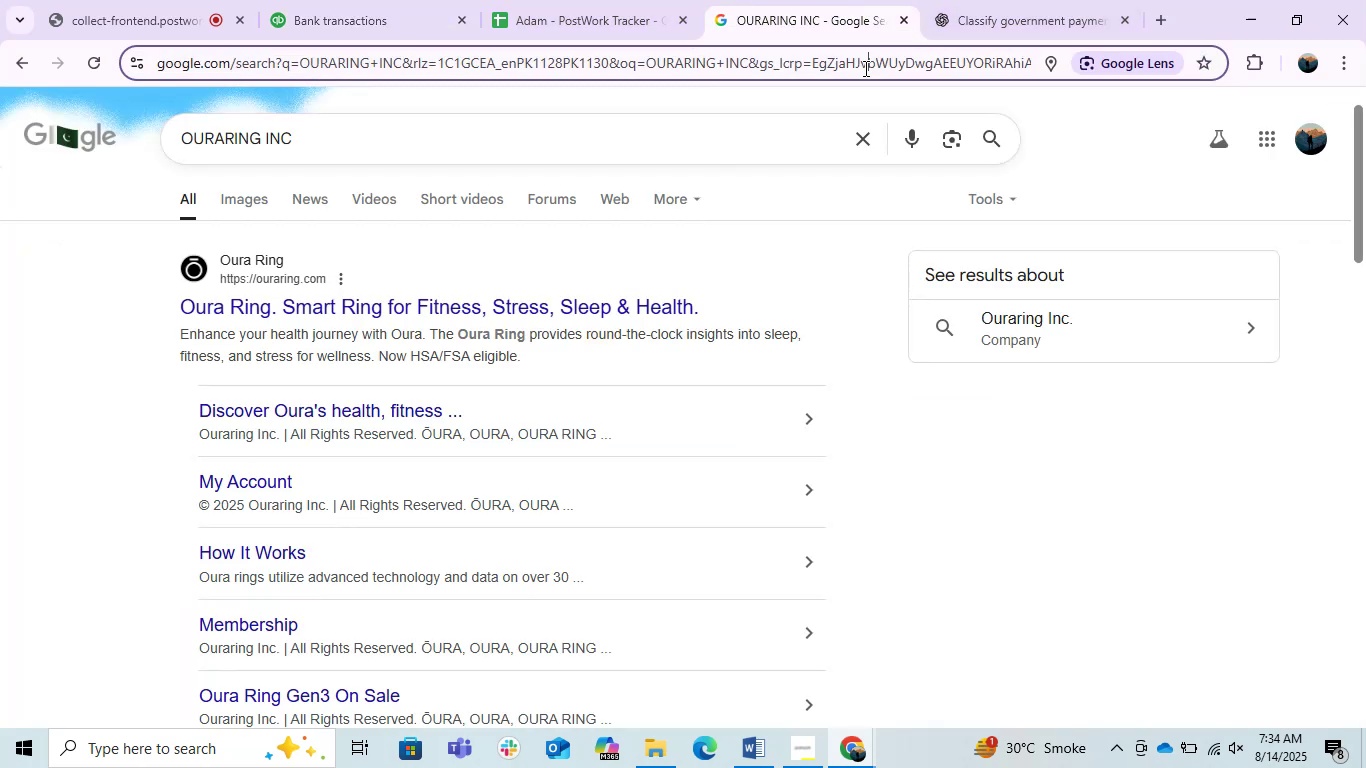 
key(Control+ControlLeft)
 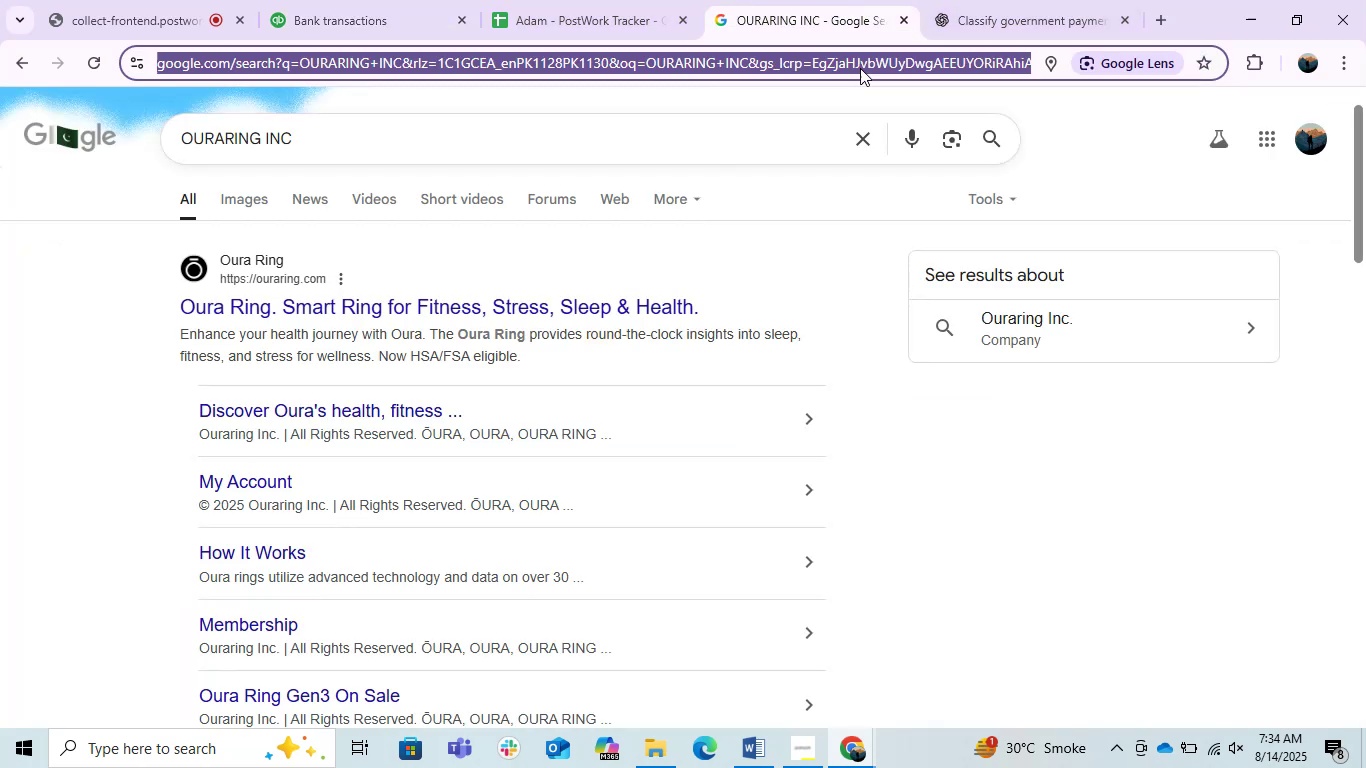 
key(Control+V)
 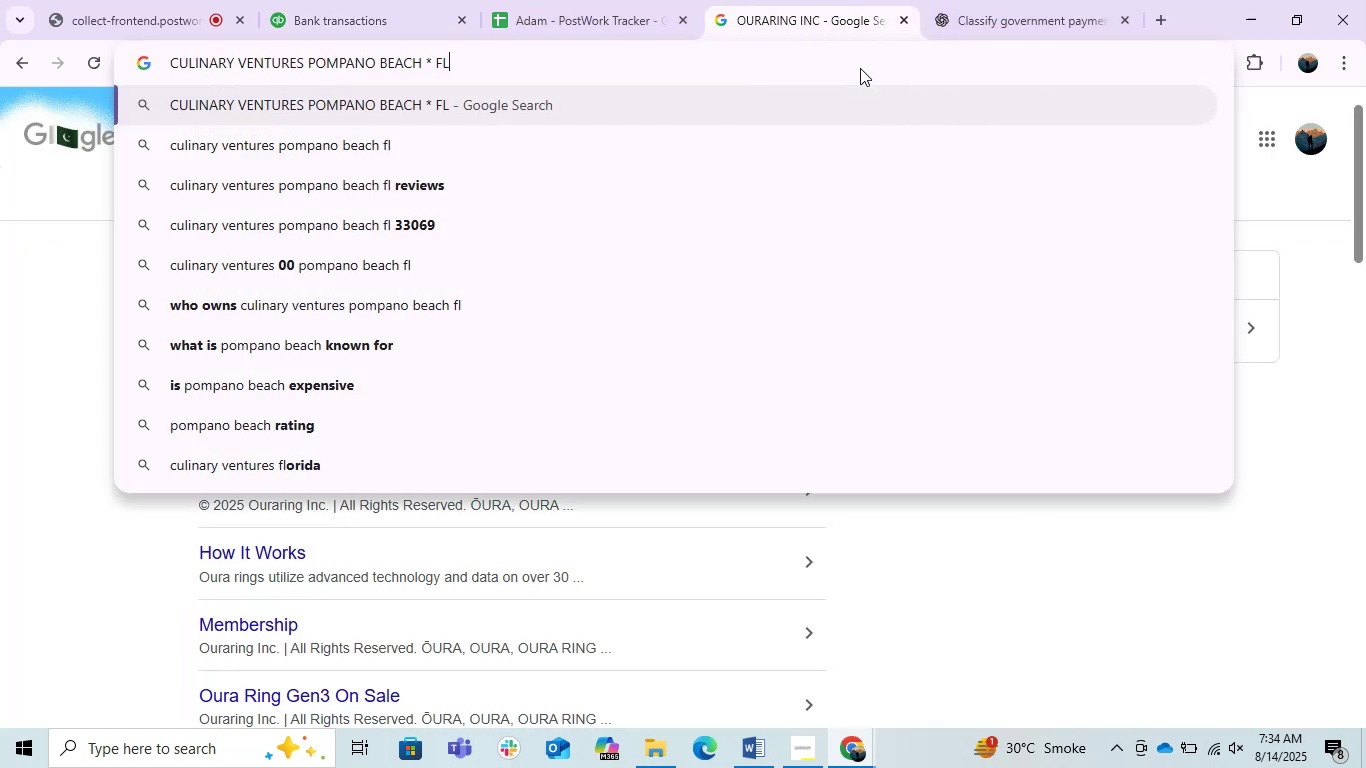 
key(Enter)
 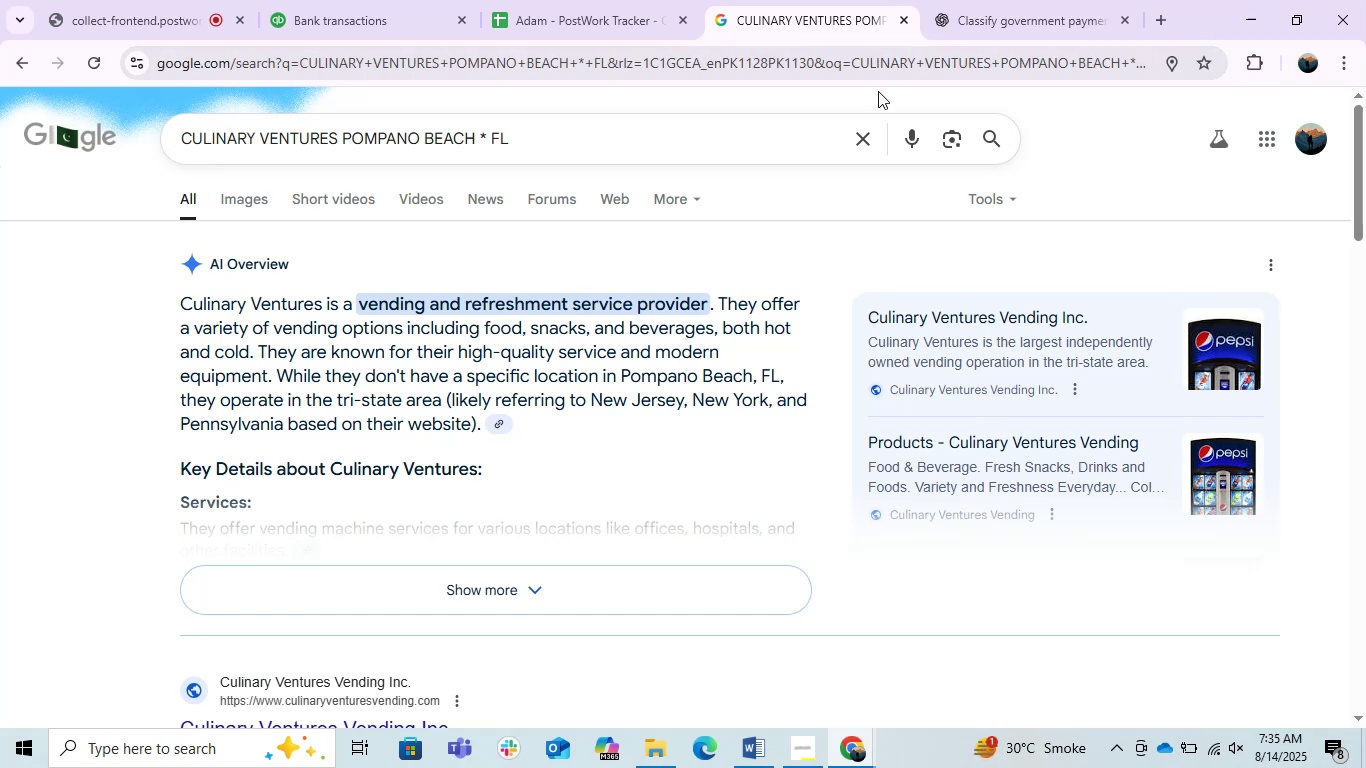 
wait(15.94)
 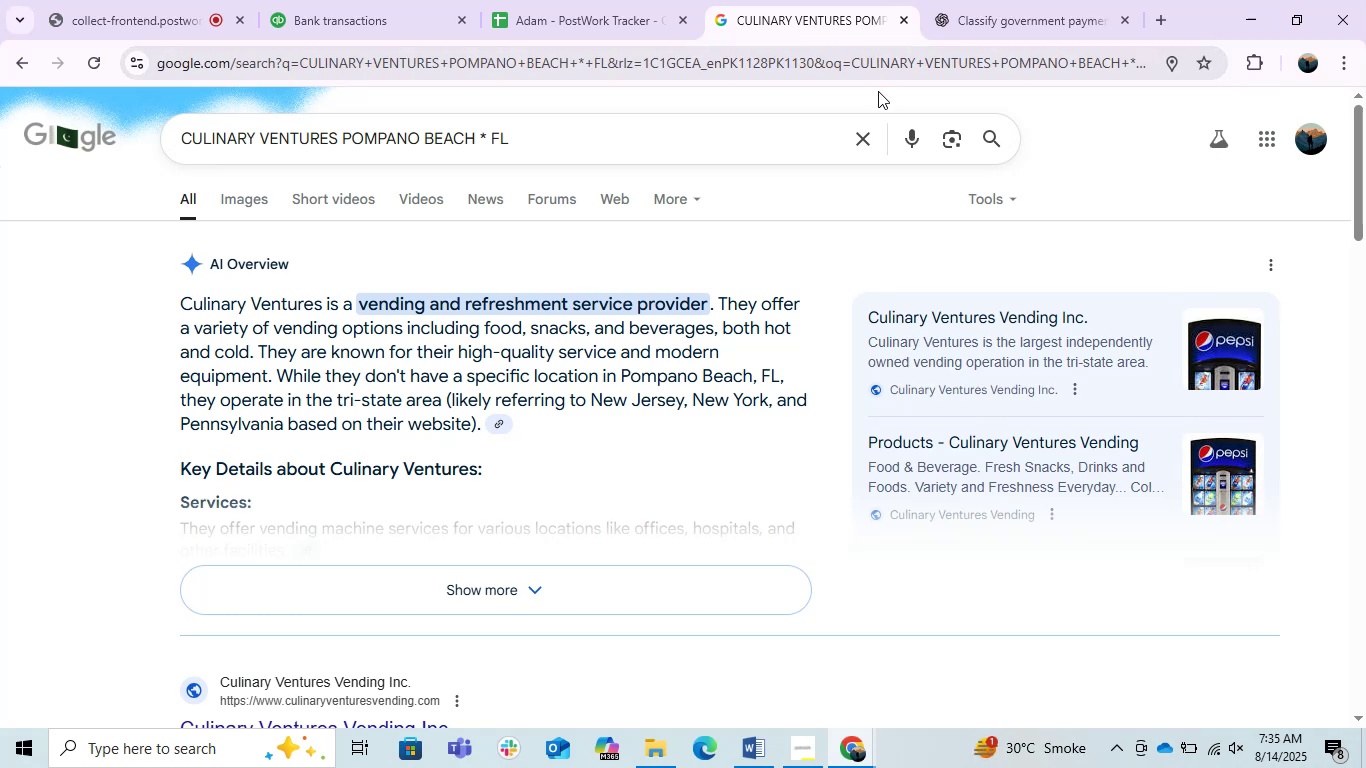 
scroll: coordinate [940, 442], scroll_direction: none, amount: 0.0
 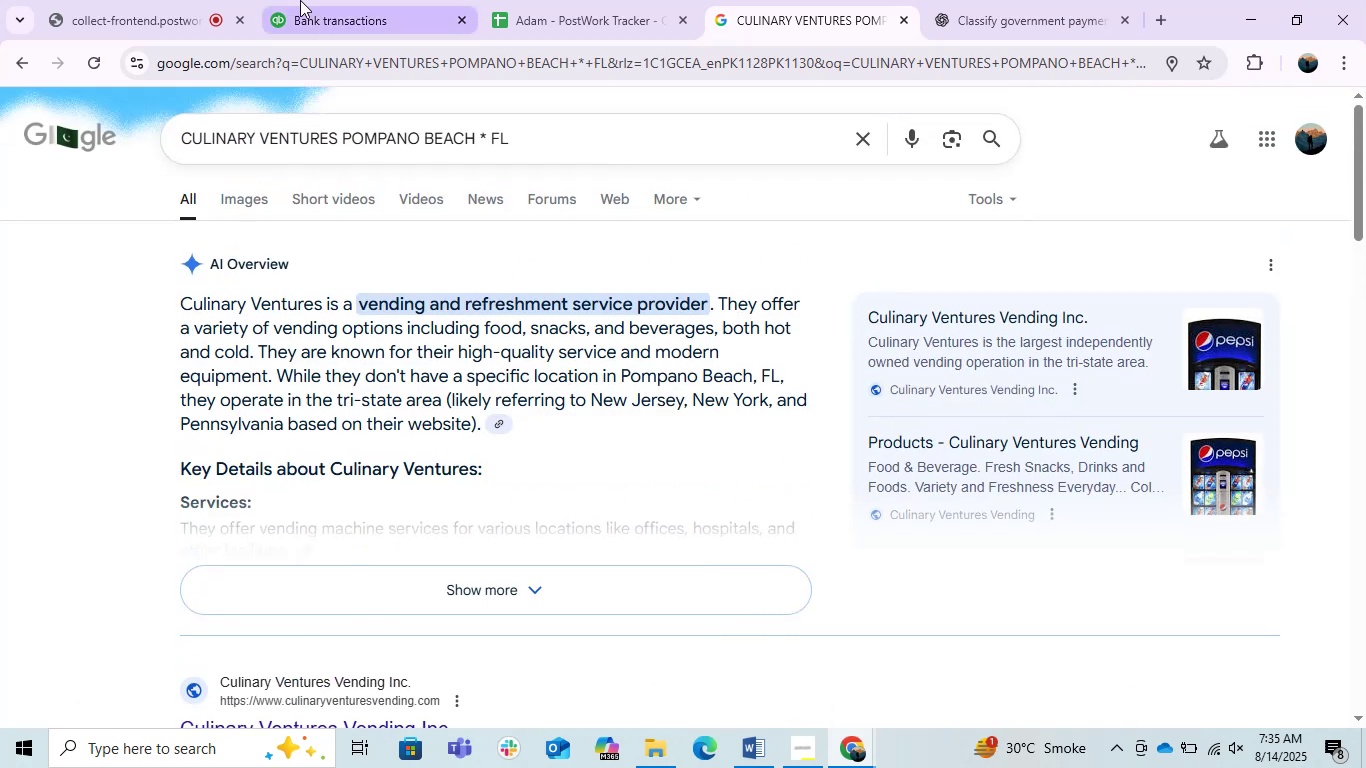 
left_click([291, 0])
 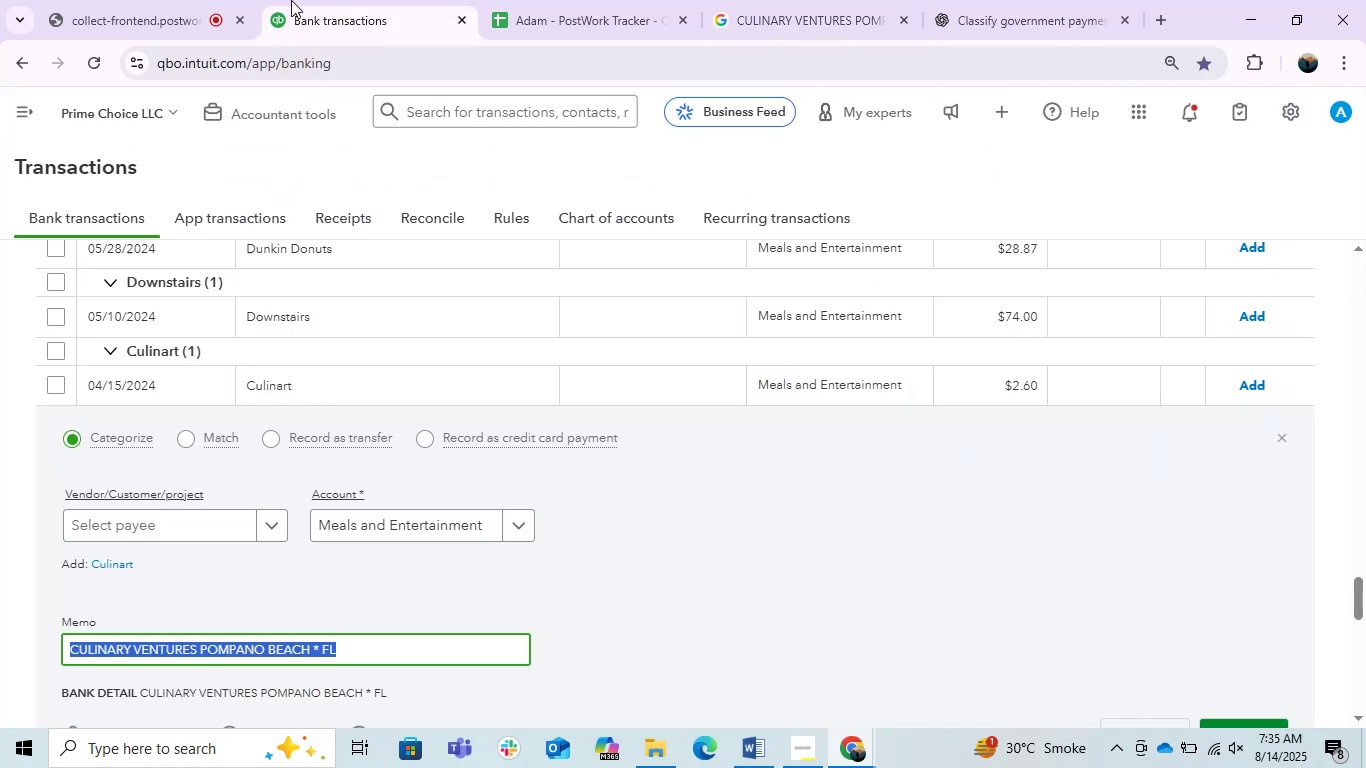 
wait(11.5)
 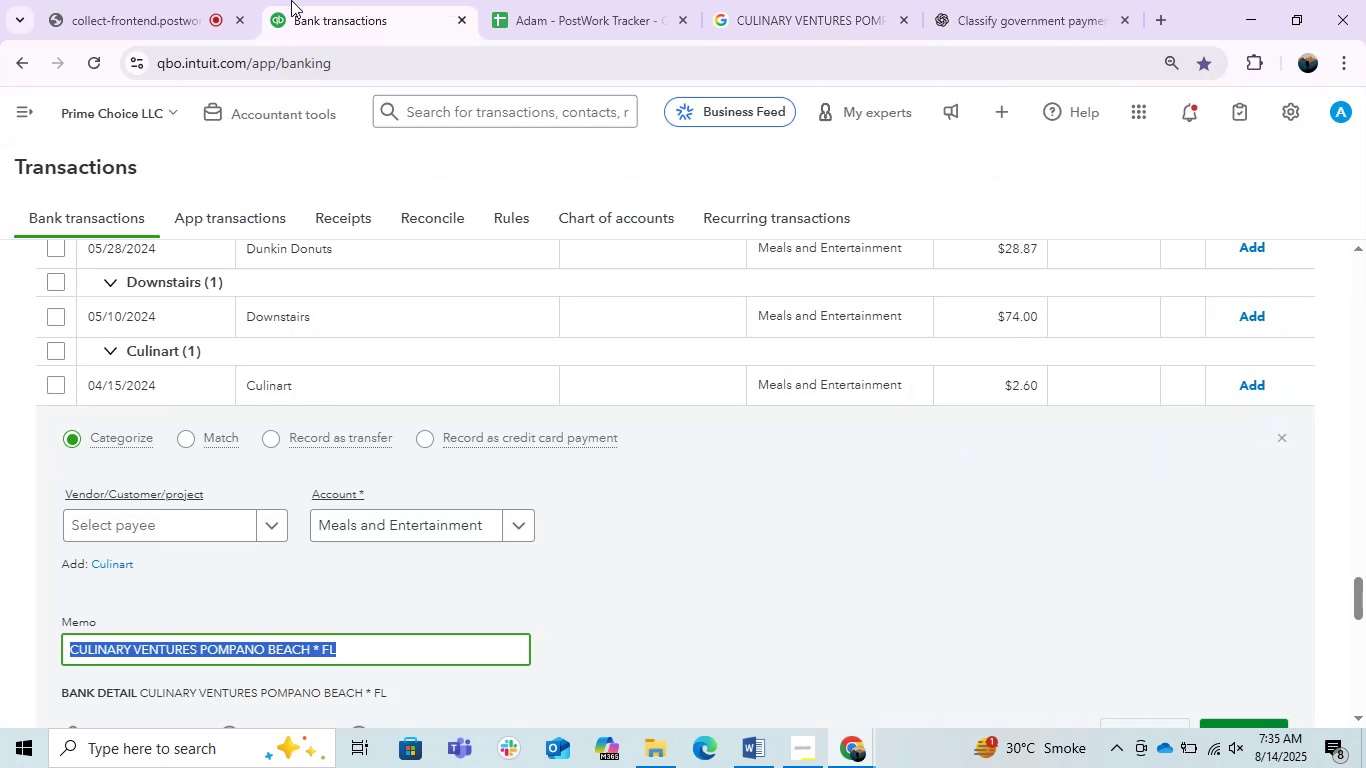 
left_click([192, 646])
 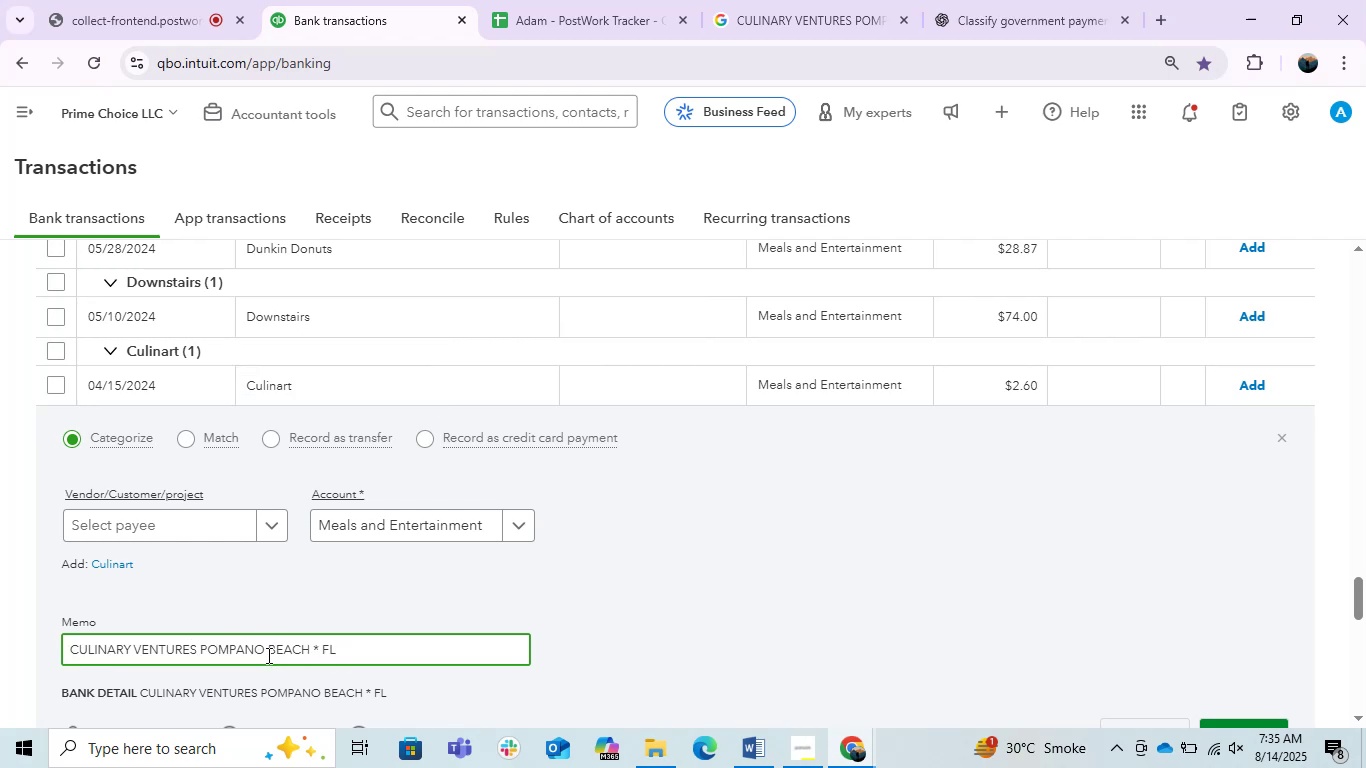 
left_click_drag(start_coordinate=[262, 655], to_coordinate=[0, 599])
 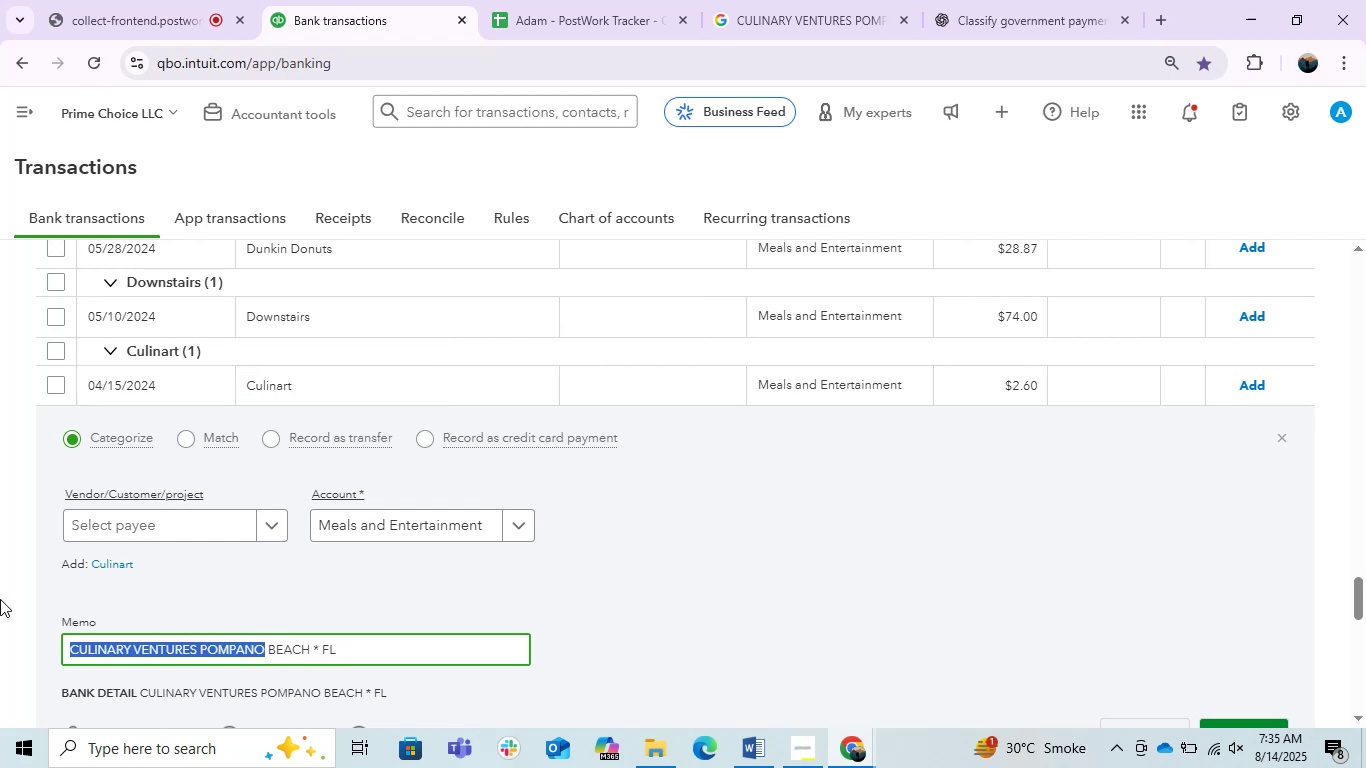 
key(Control+C)
 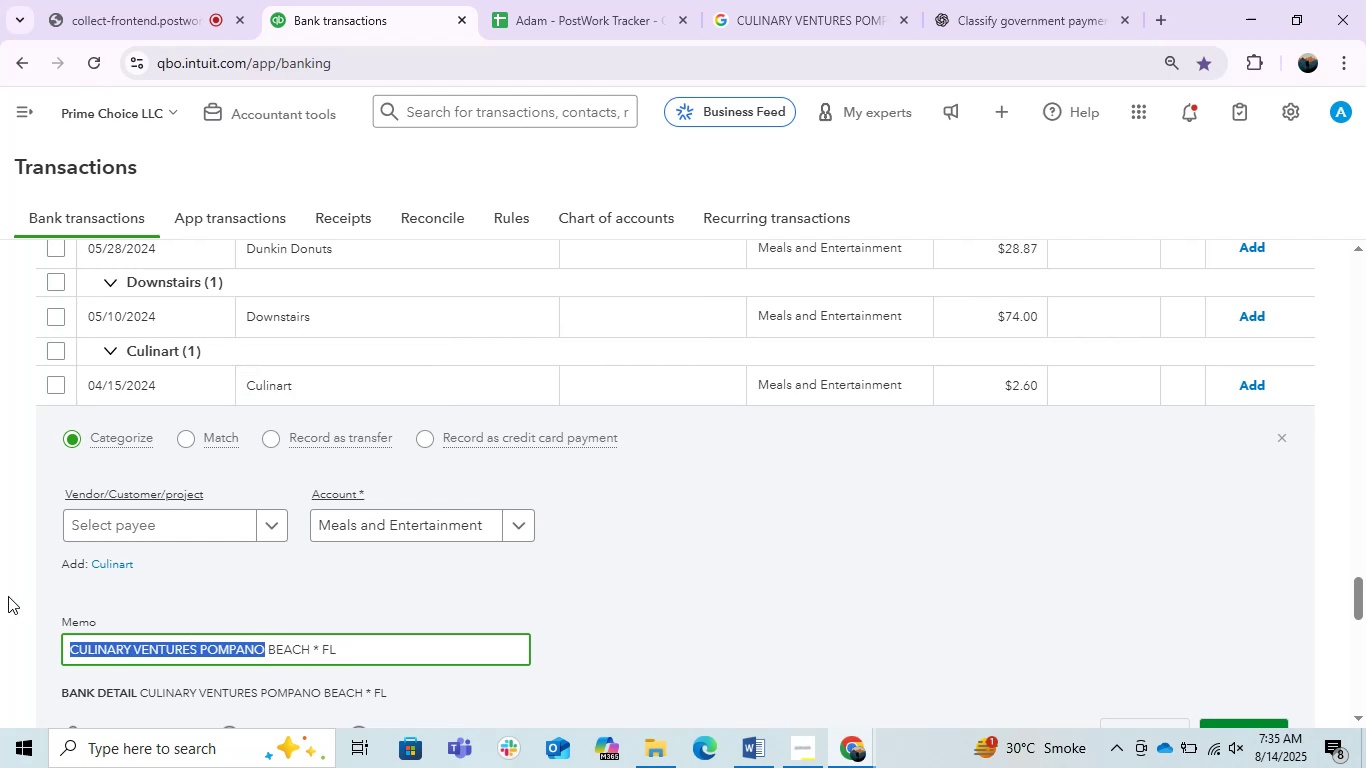 
key(Control+C)
 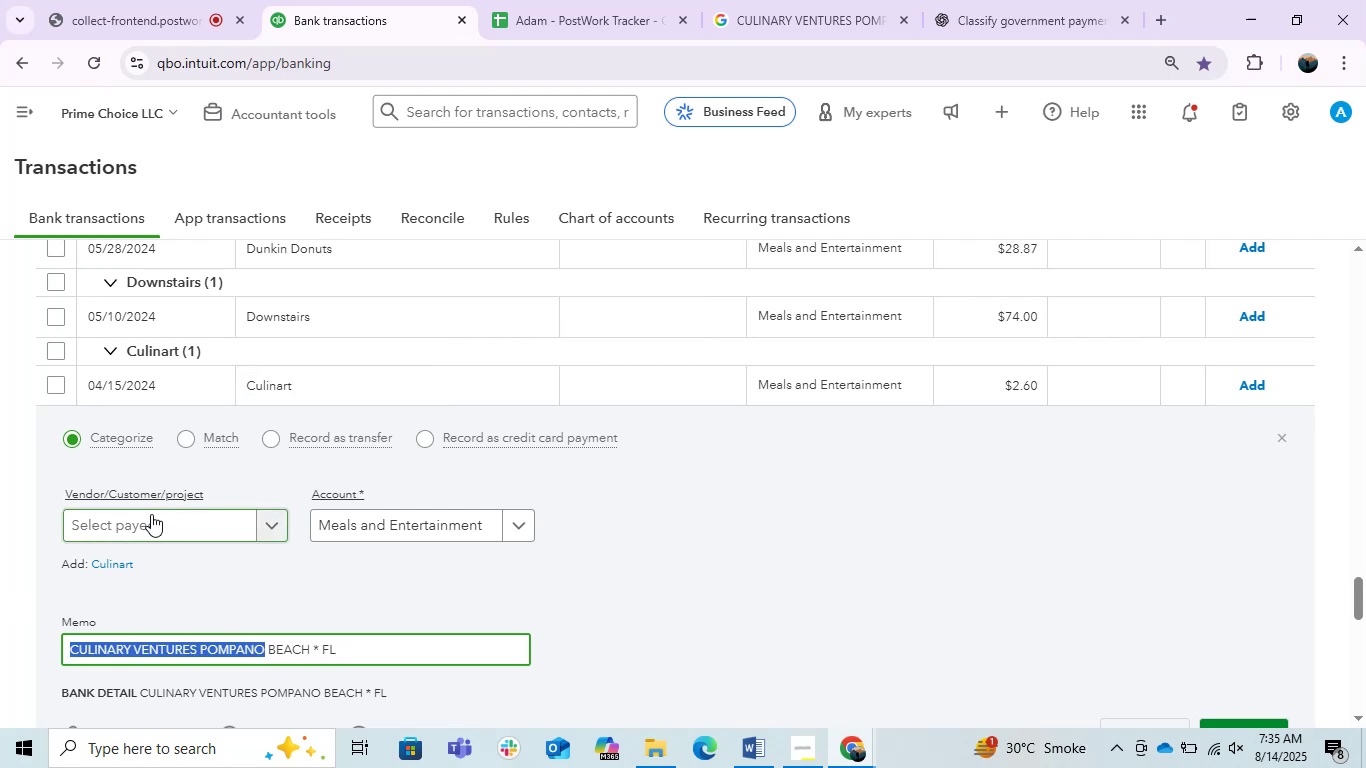 
left_click([151, 514])
 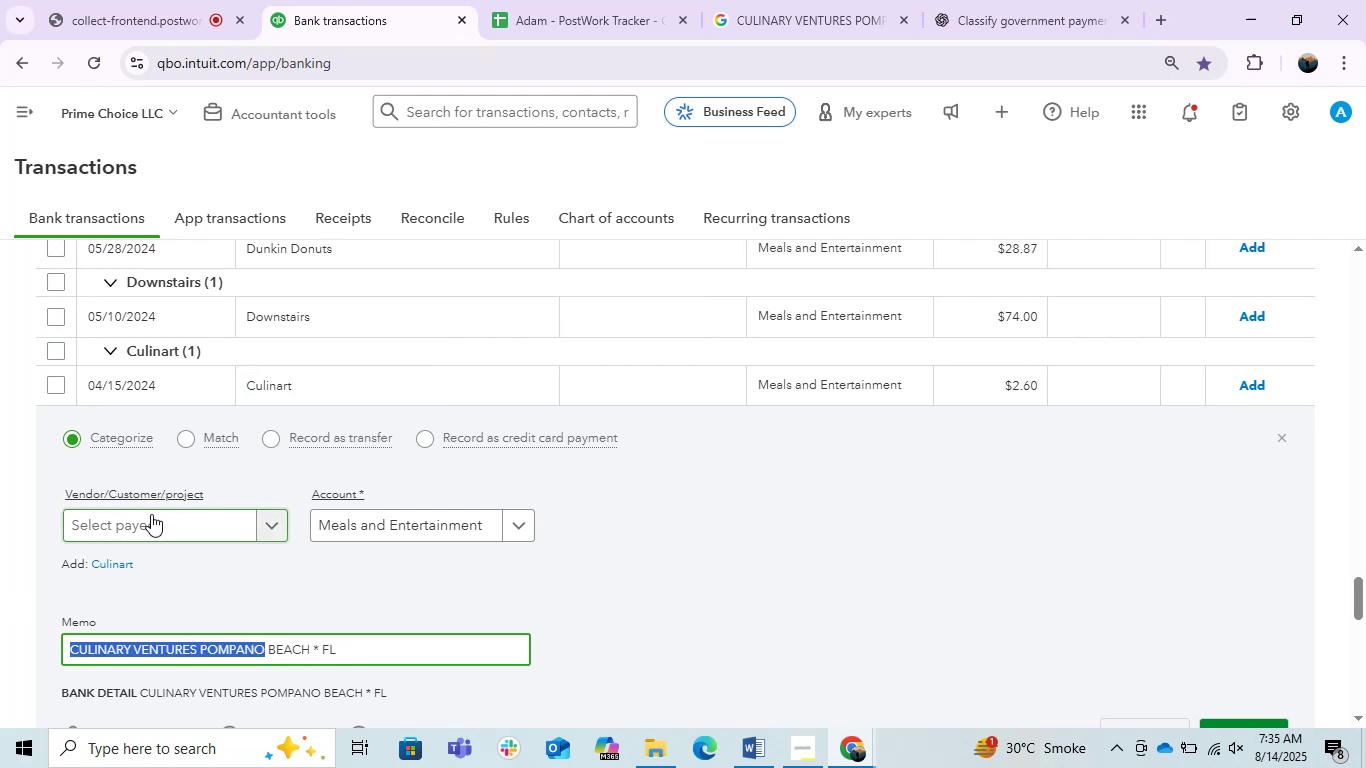 
key(Control+ControlLeft)
 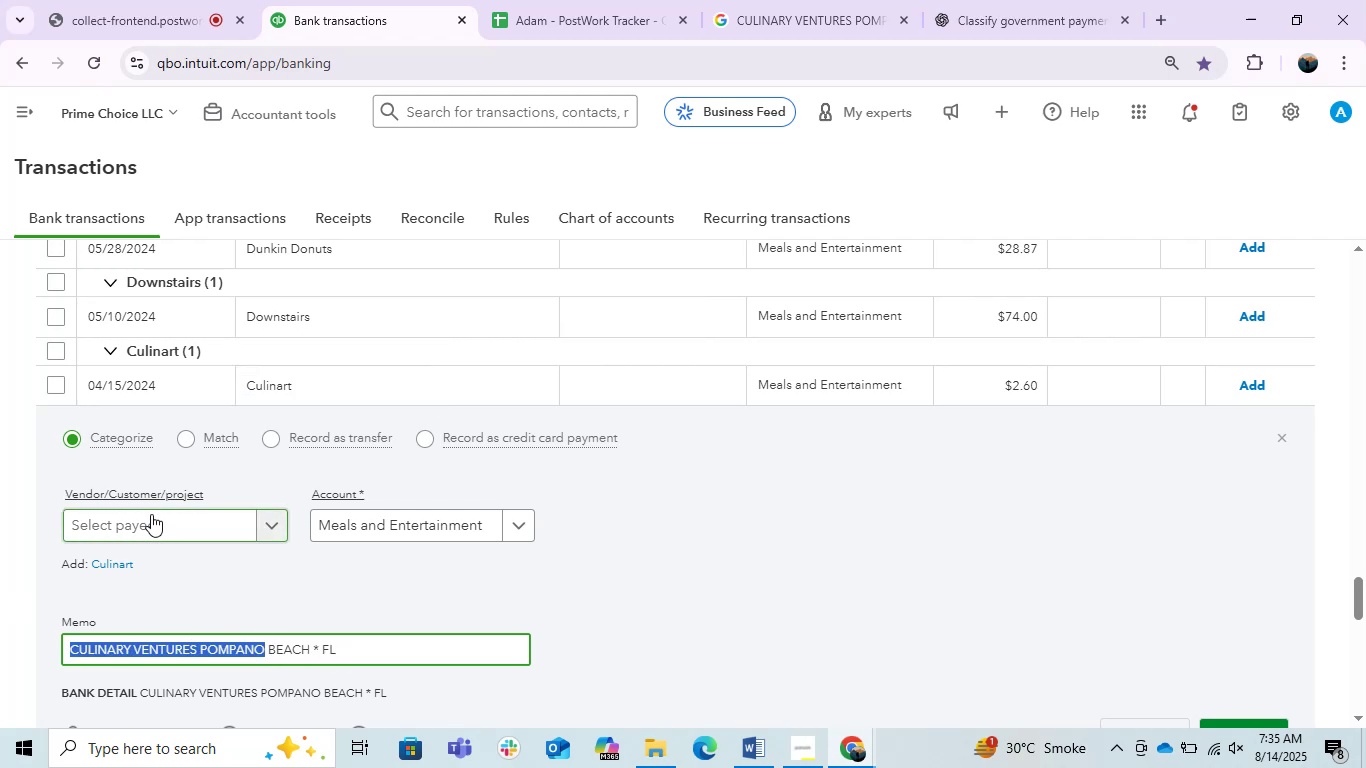 
key(Control+V)
 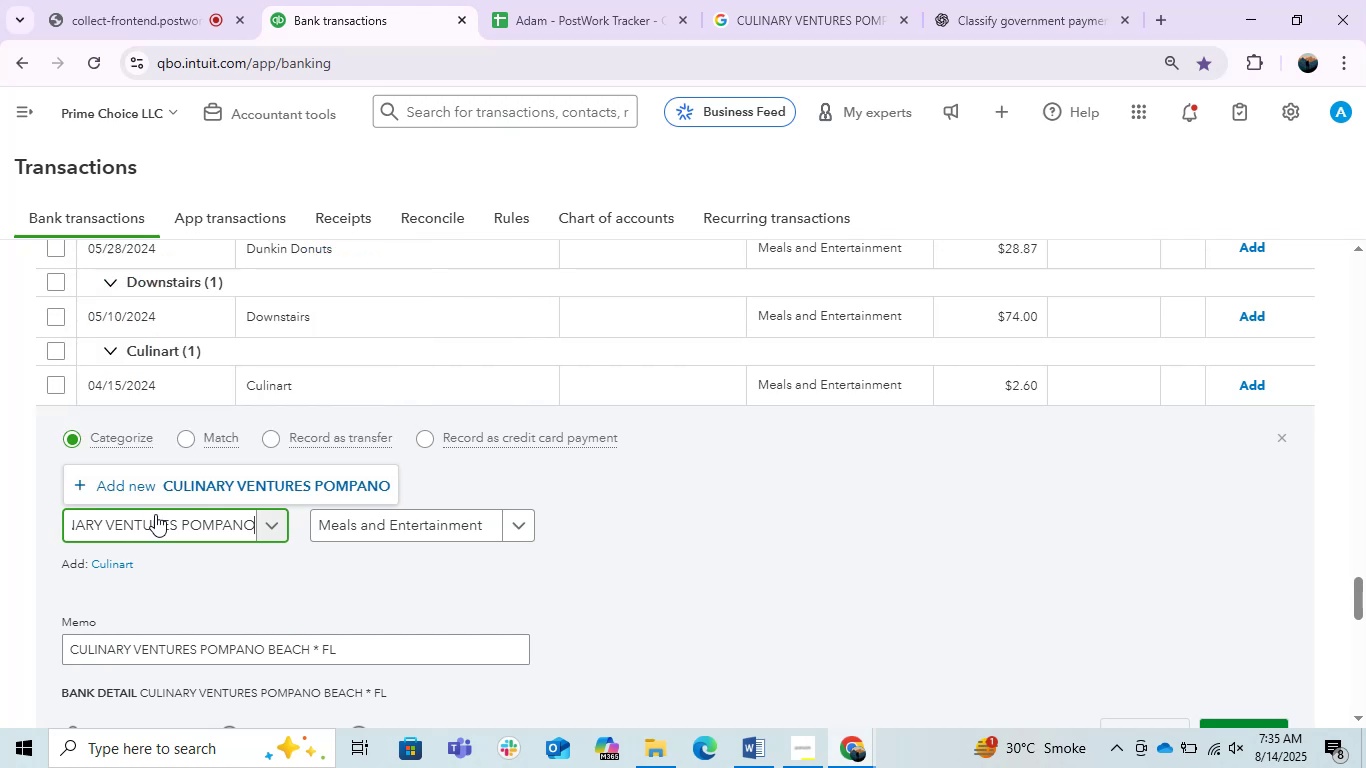 
left_click([239, 489])
 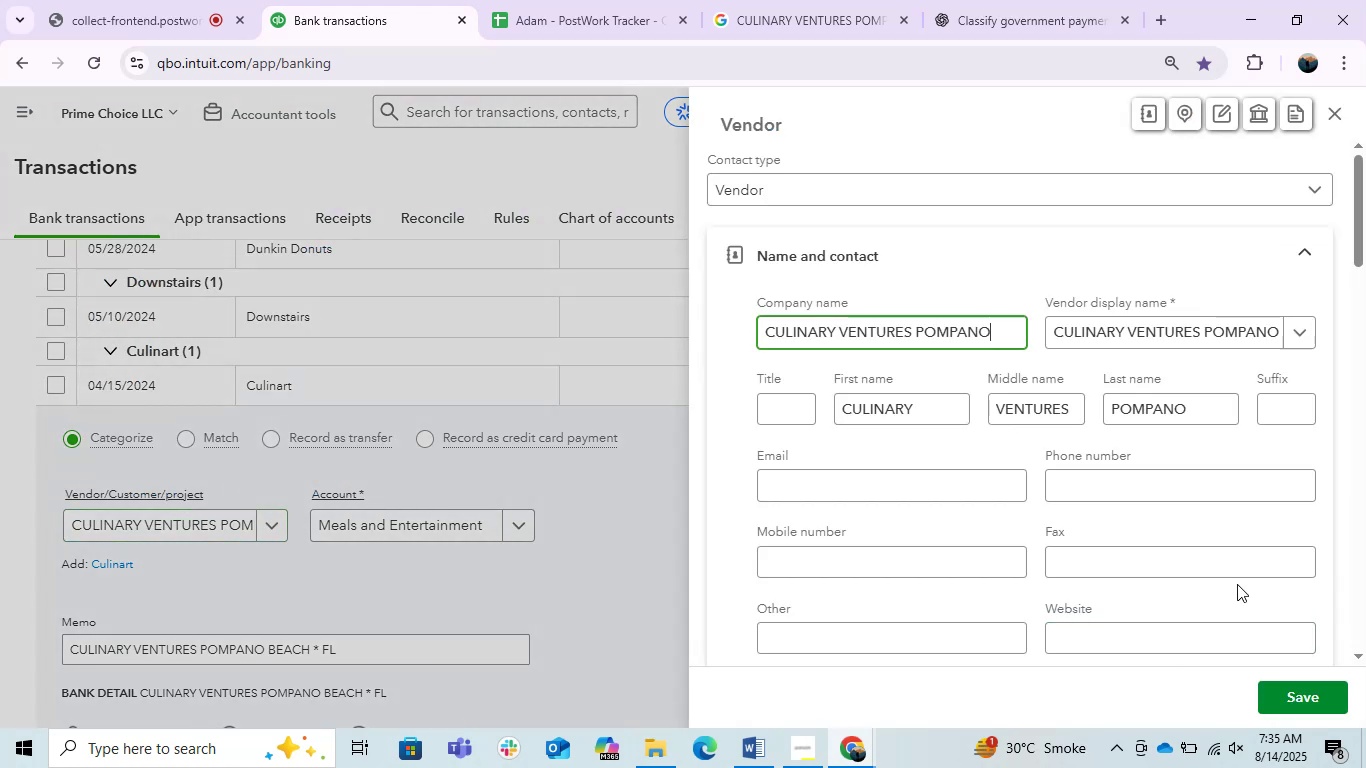 
left_click([1300, 691])
 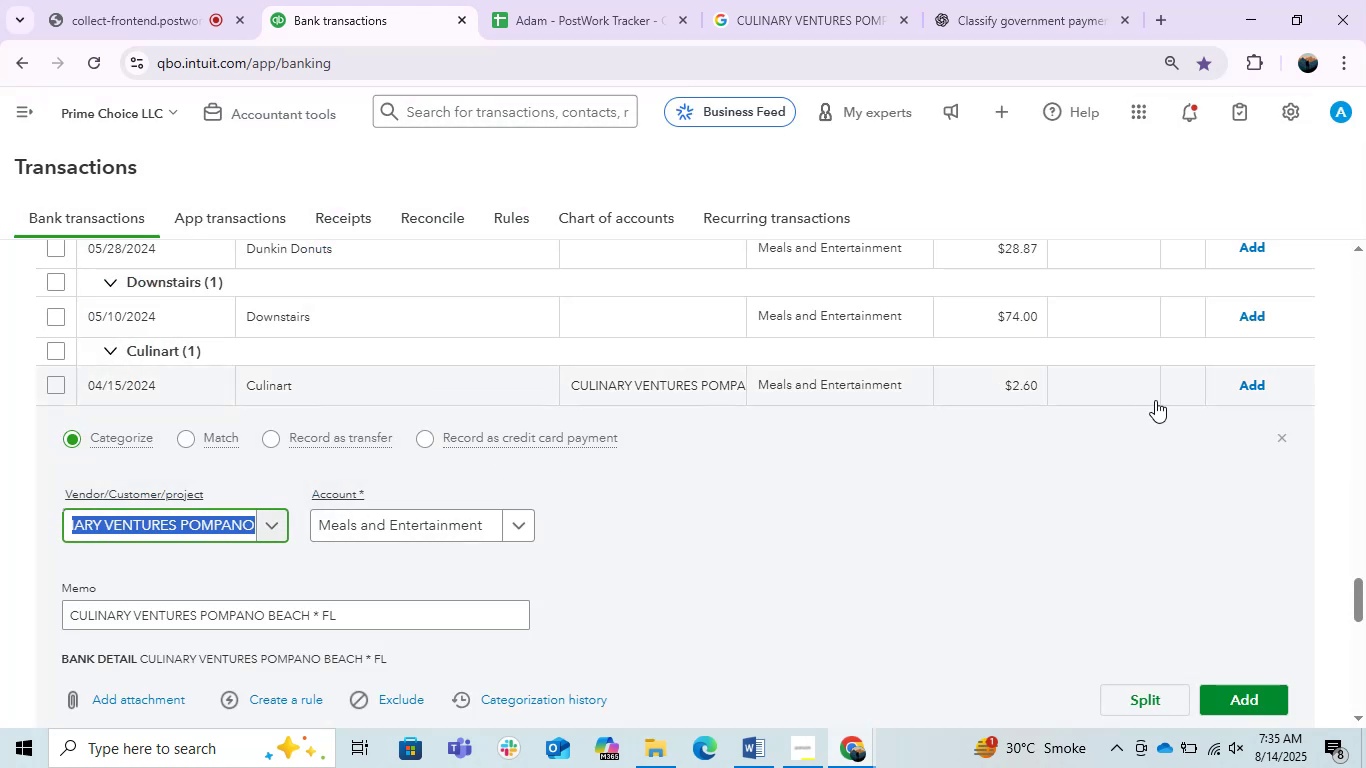 
wait(5.4)
 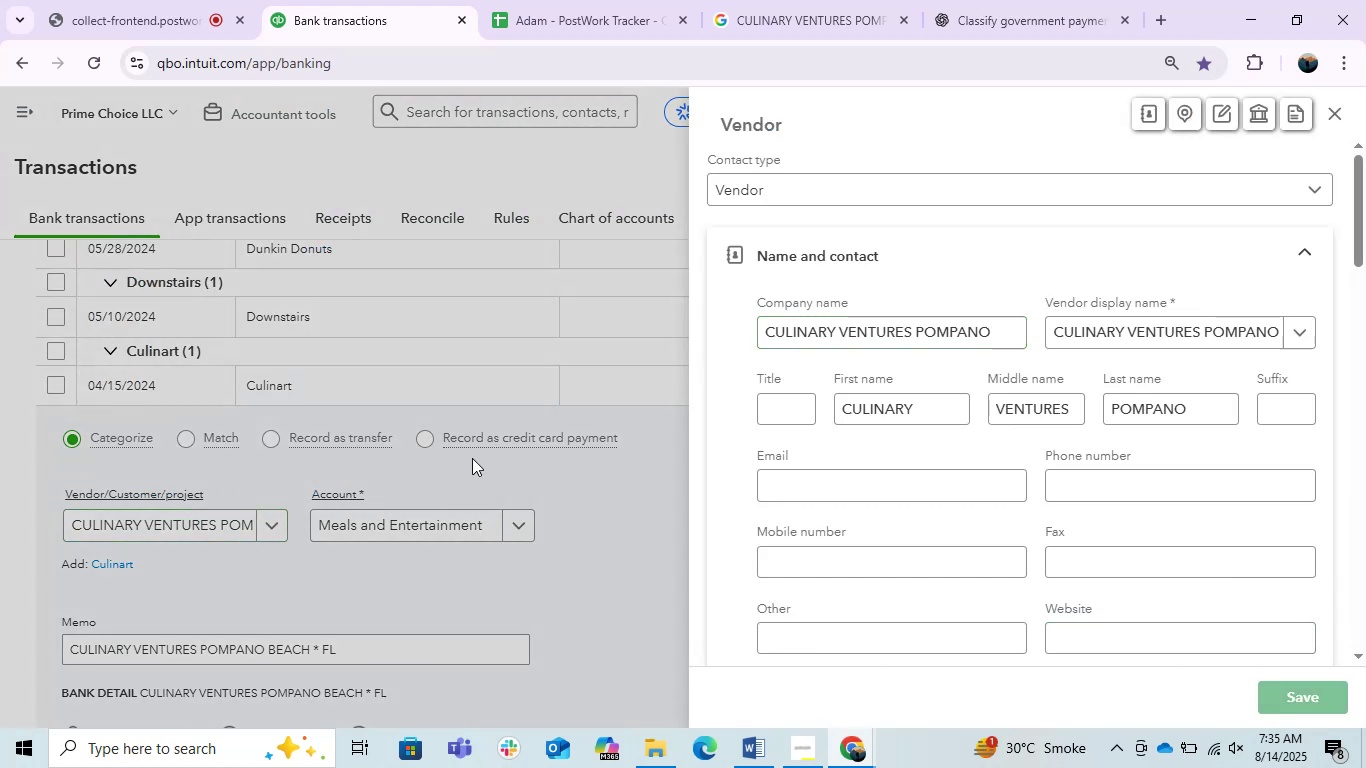 
left_click([1258, 380])
 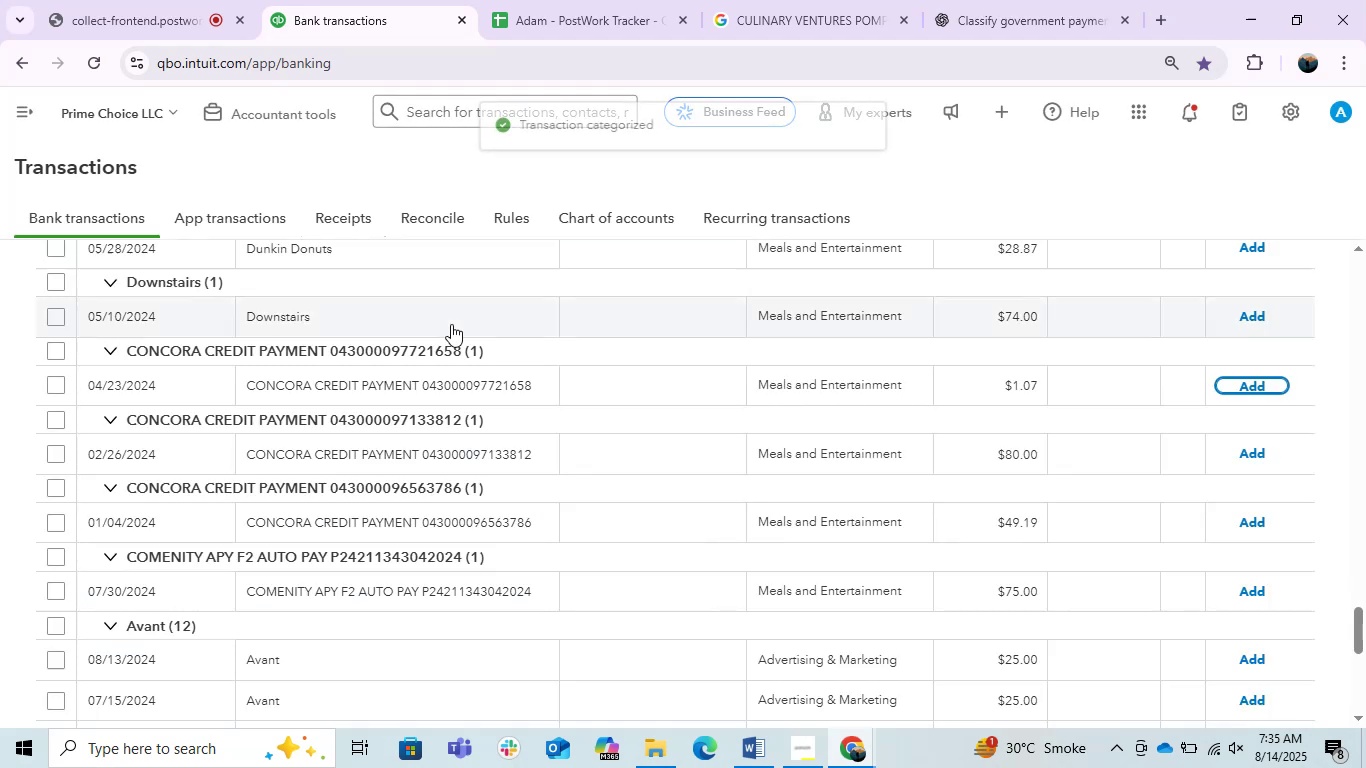 
left_click([405, 306])
 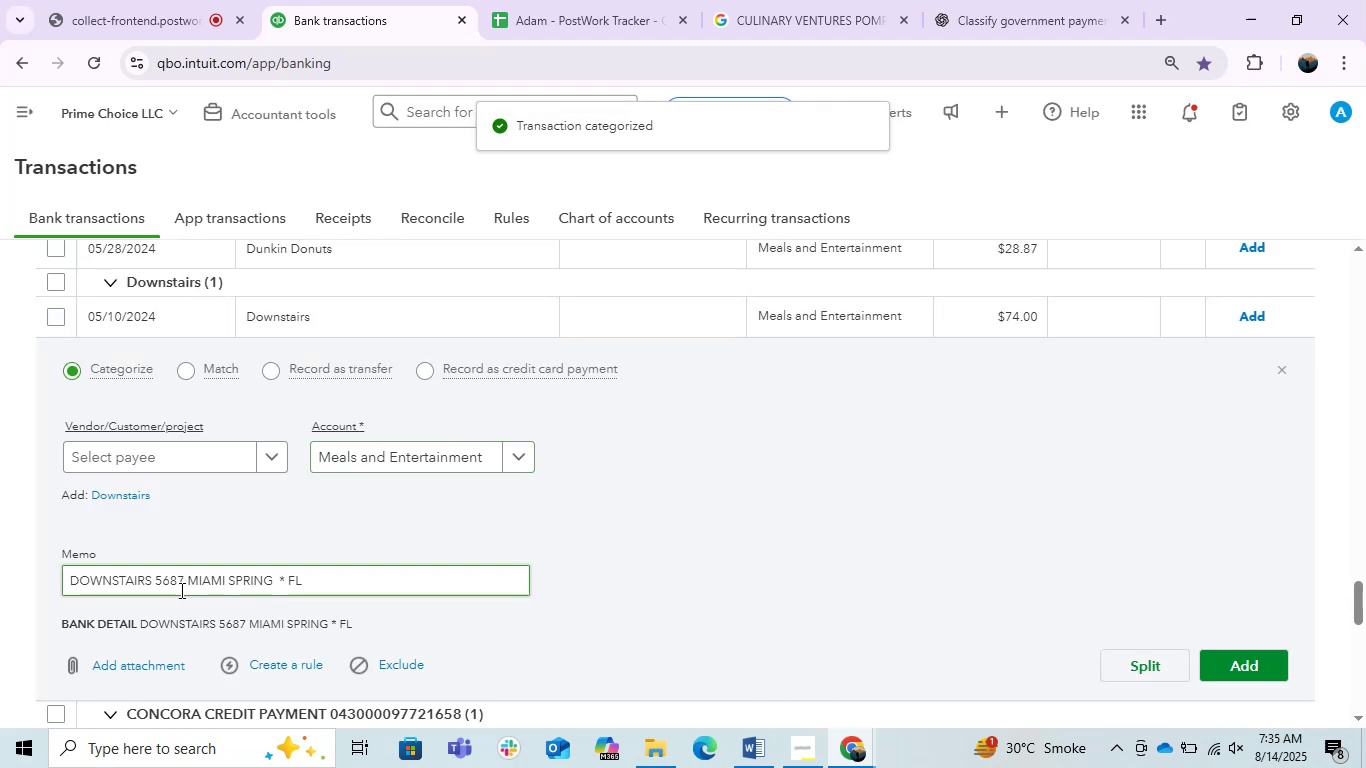 
left_click_drag(start_coordinate=[151, 580], to_coordinate=[0, 574])
 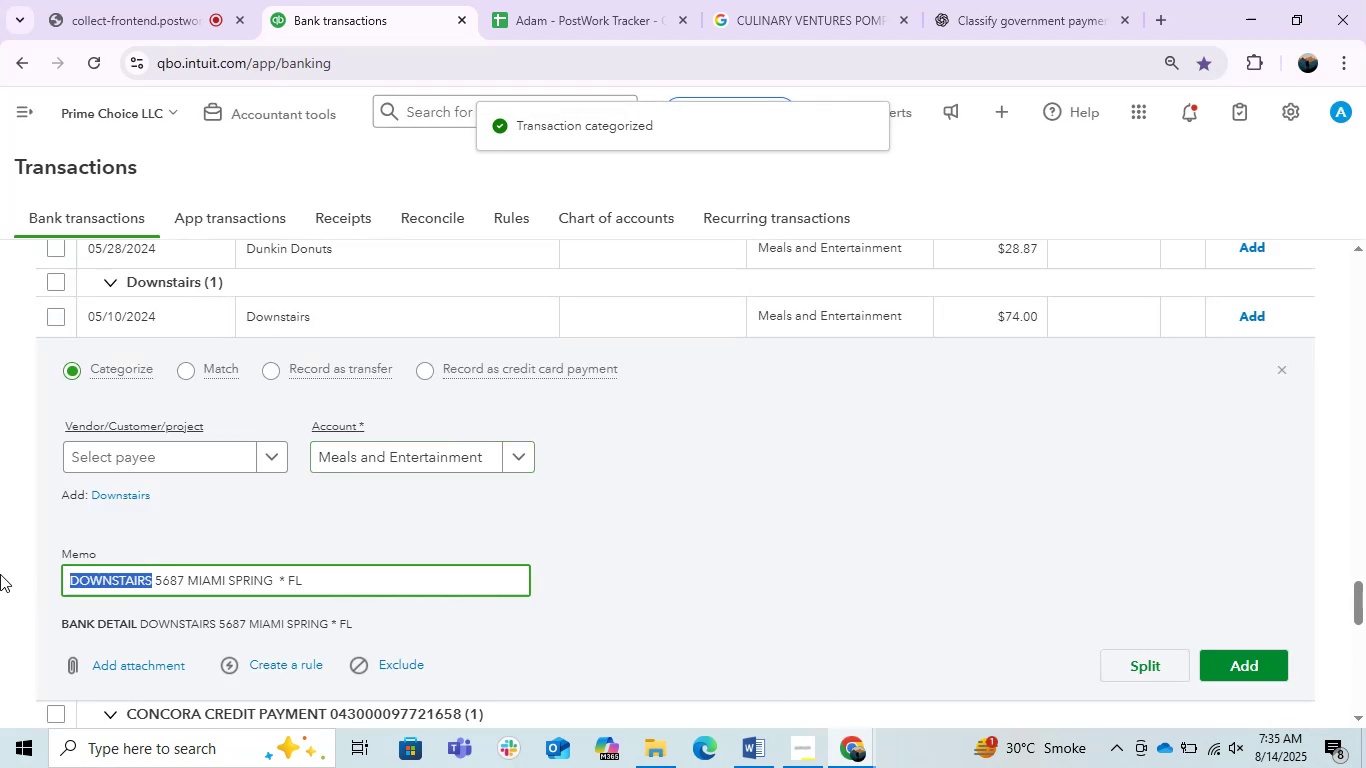 
key(Control+C)
 